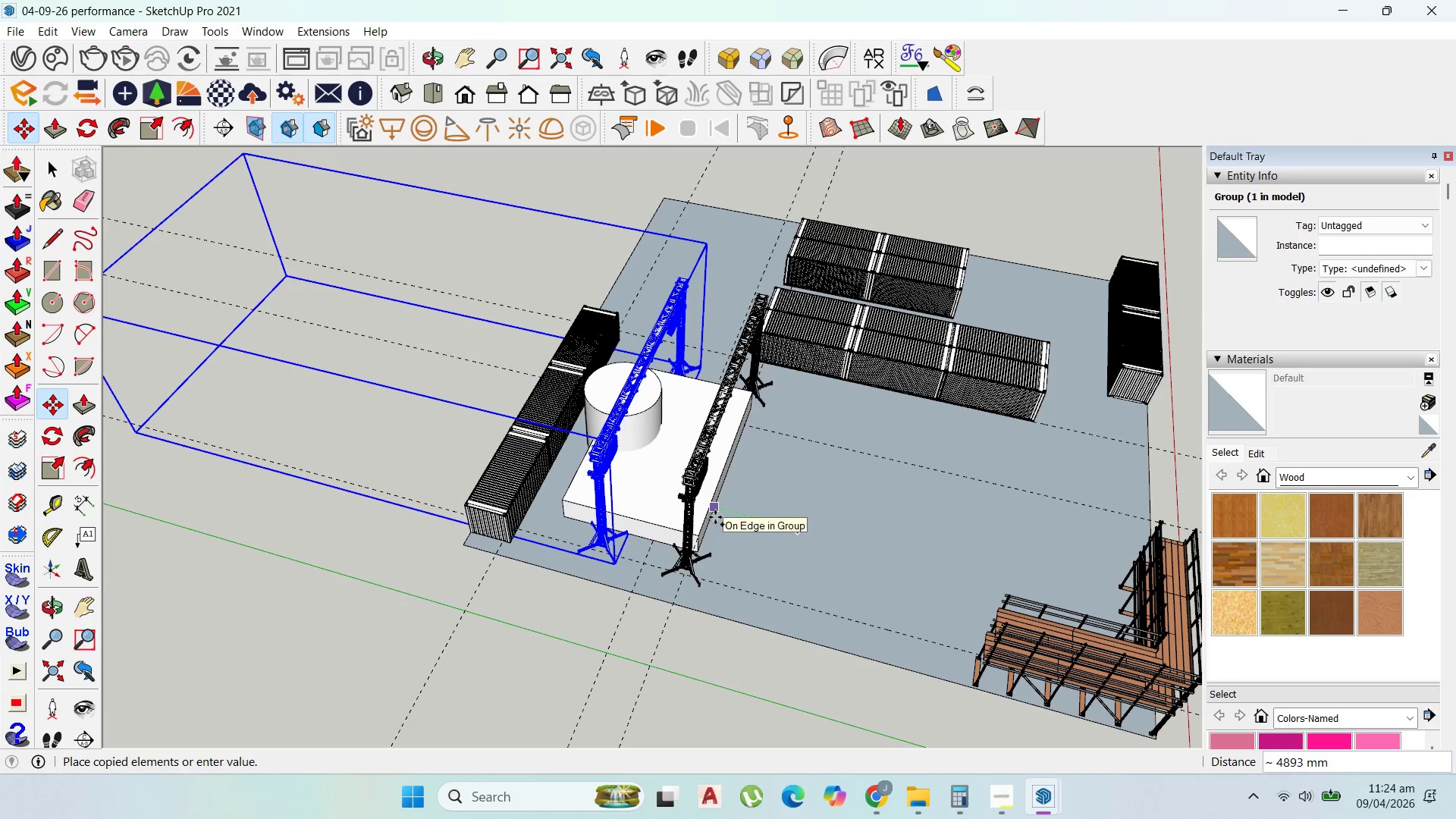 
left_click([715, 517])
 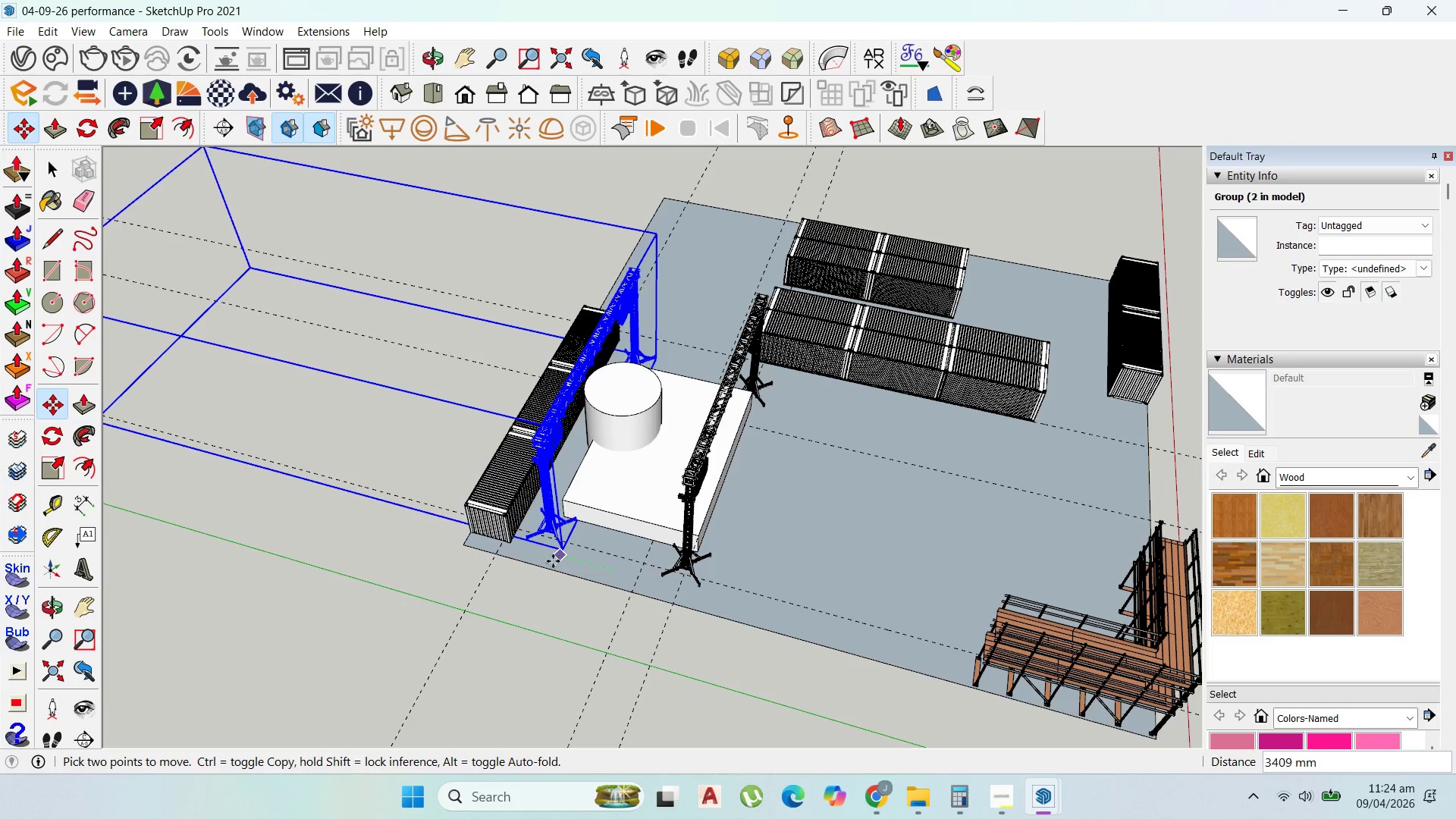 
left_click([553, 561])
 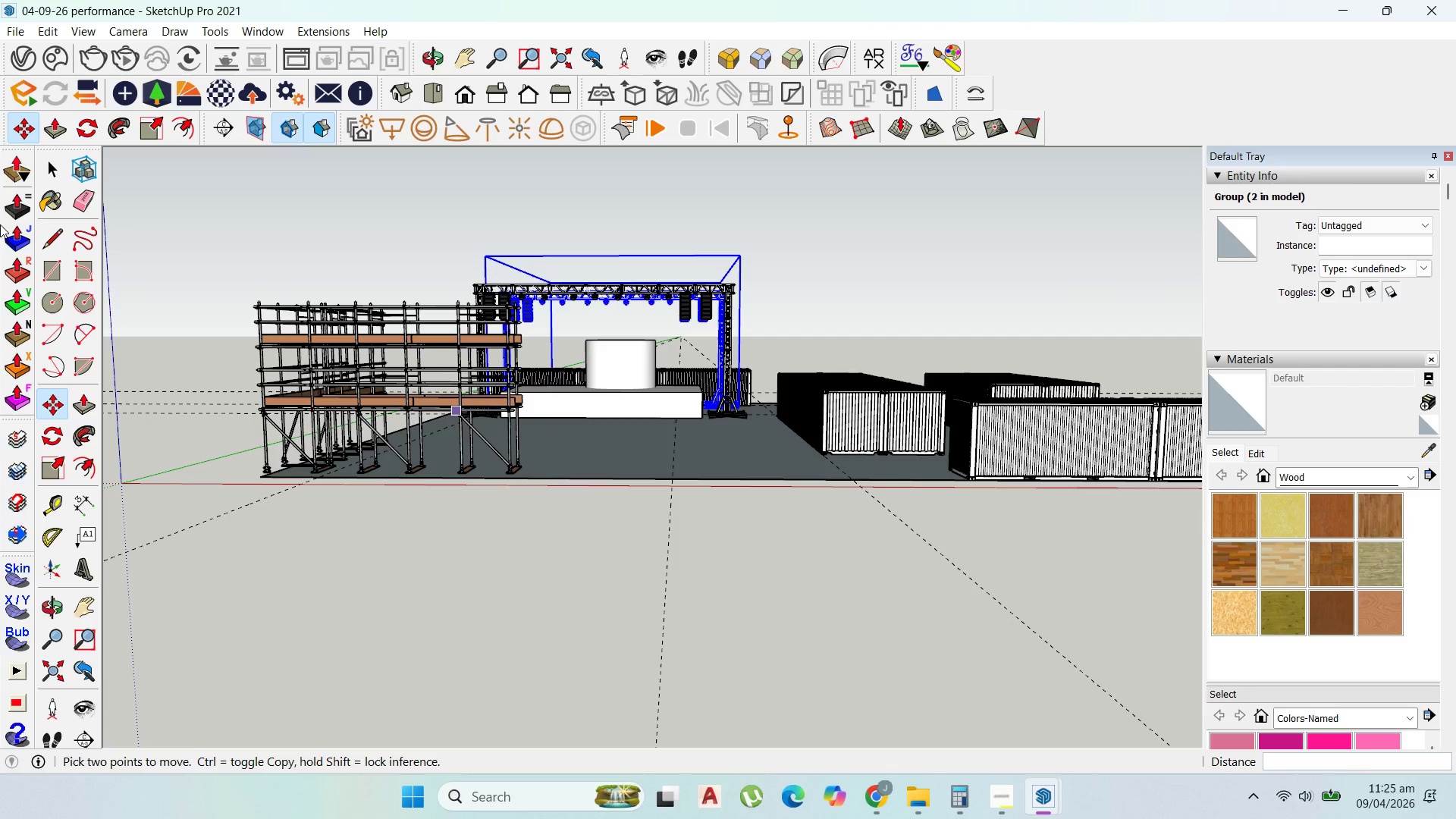 
wait(6.64)
 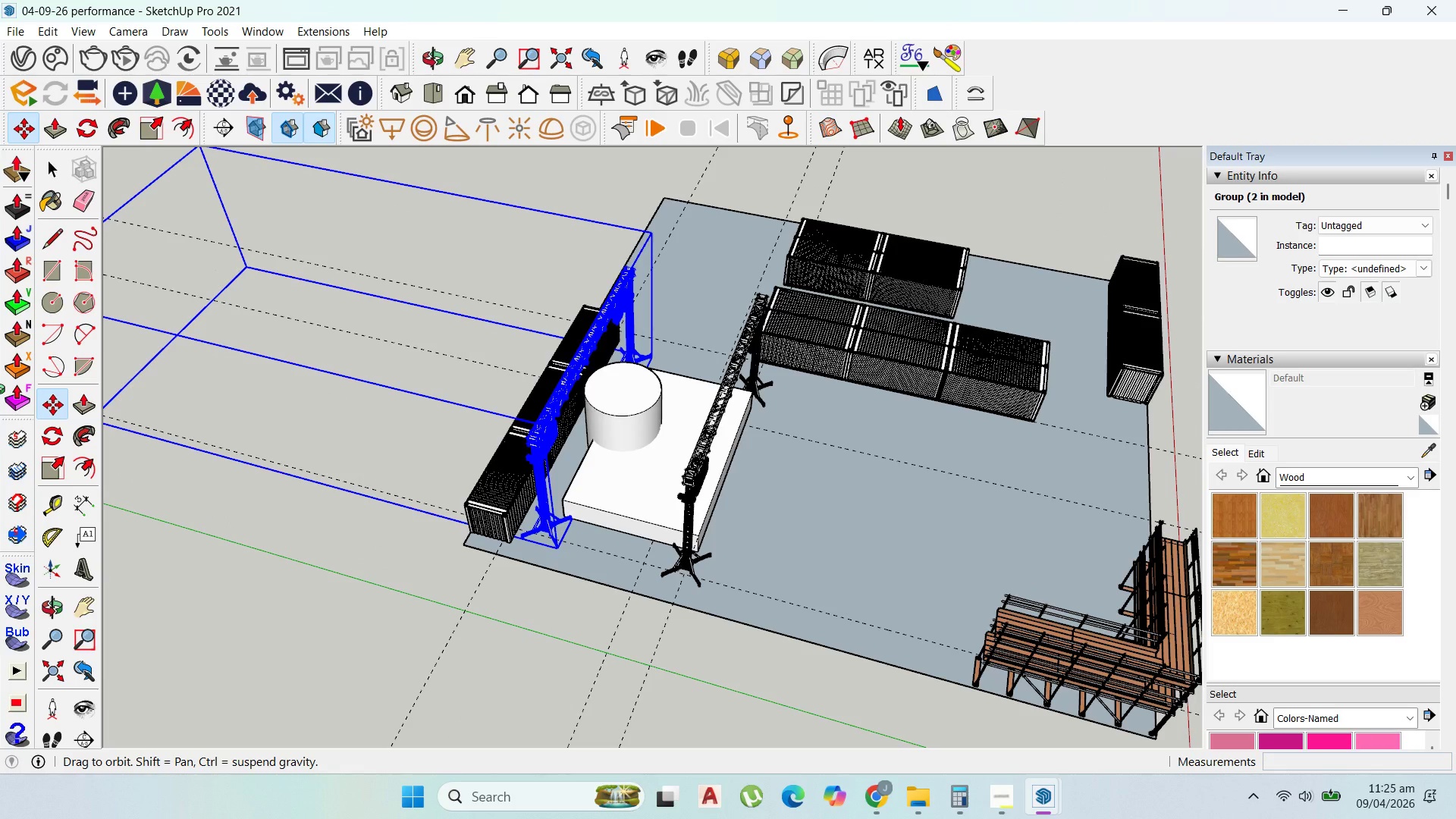 
left_click([52, 171])
 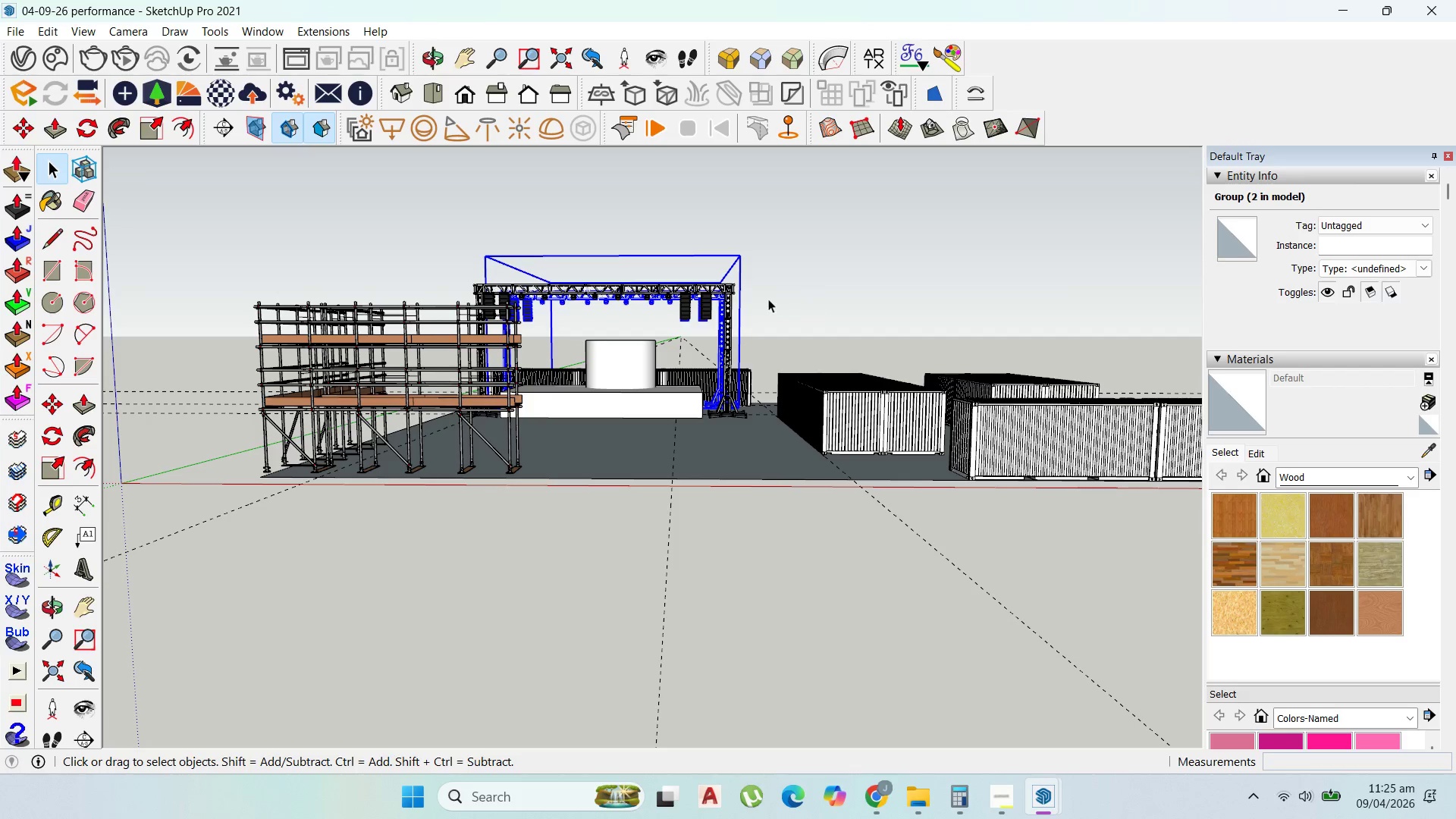 
left_click([768, 299])
 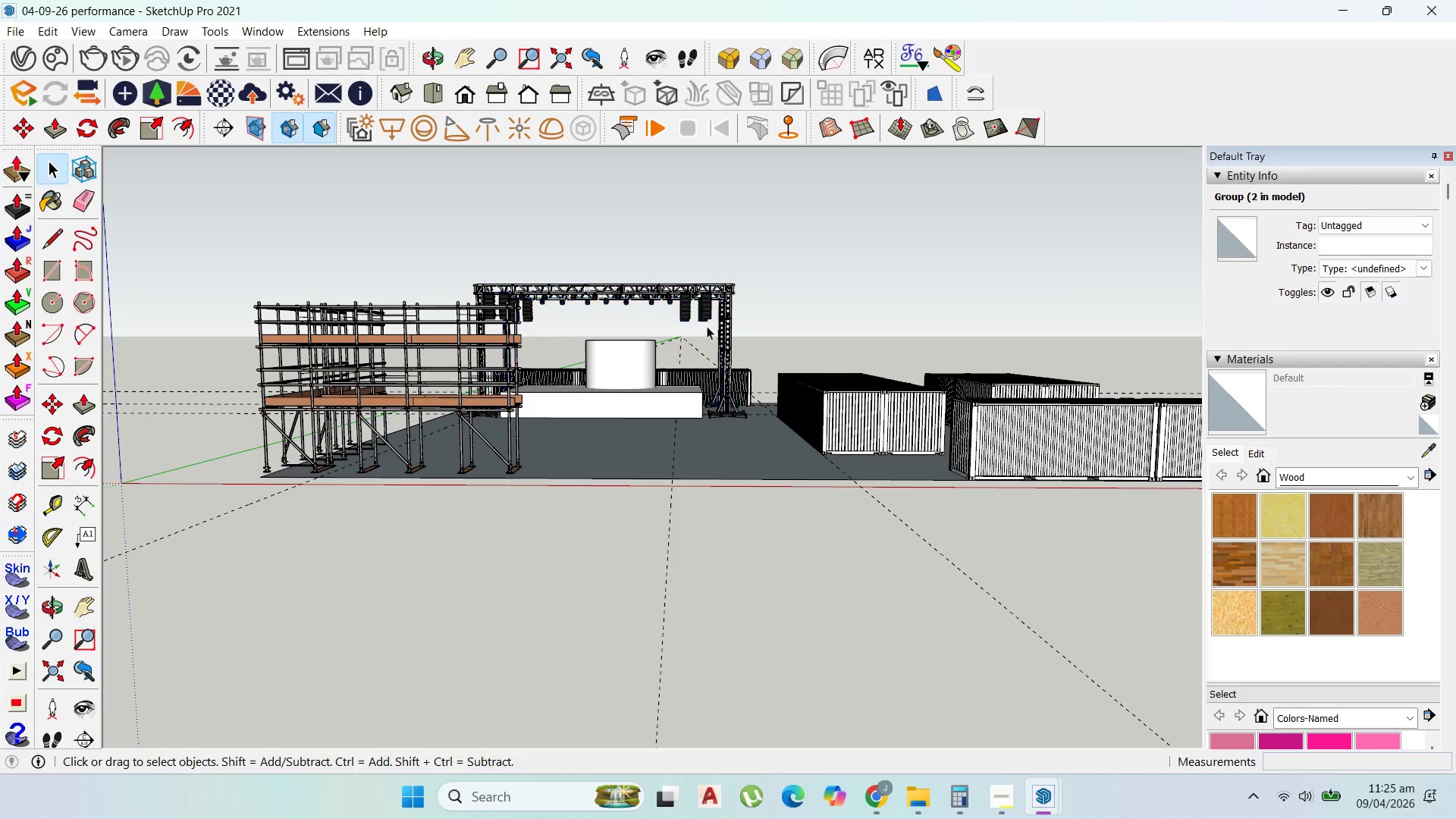 
scroll: coordinate [641, 359], scroll_direction: up, amount: 9.0
 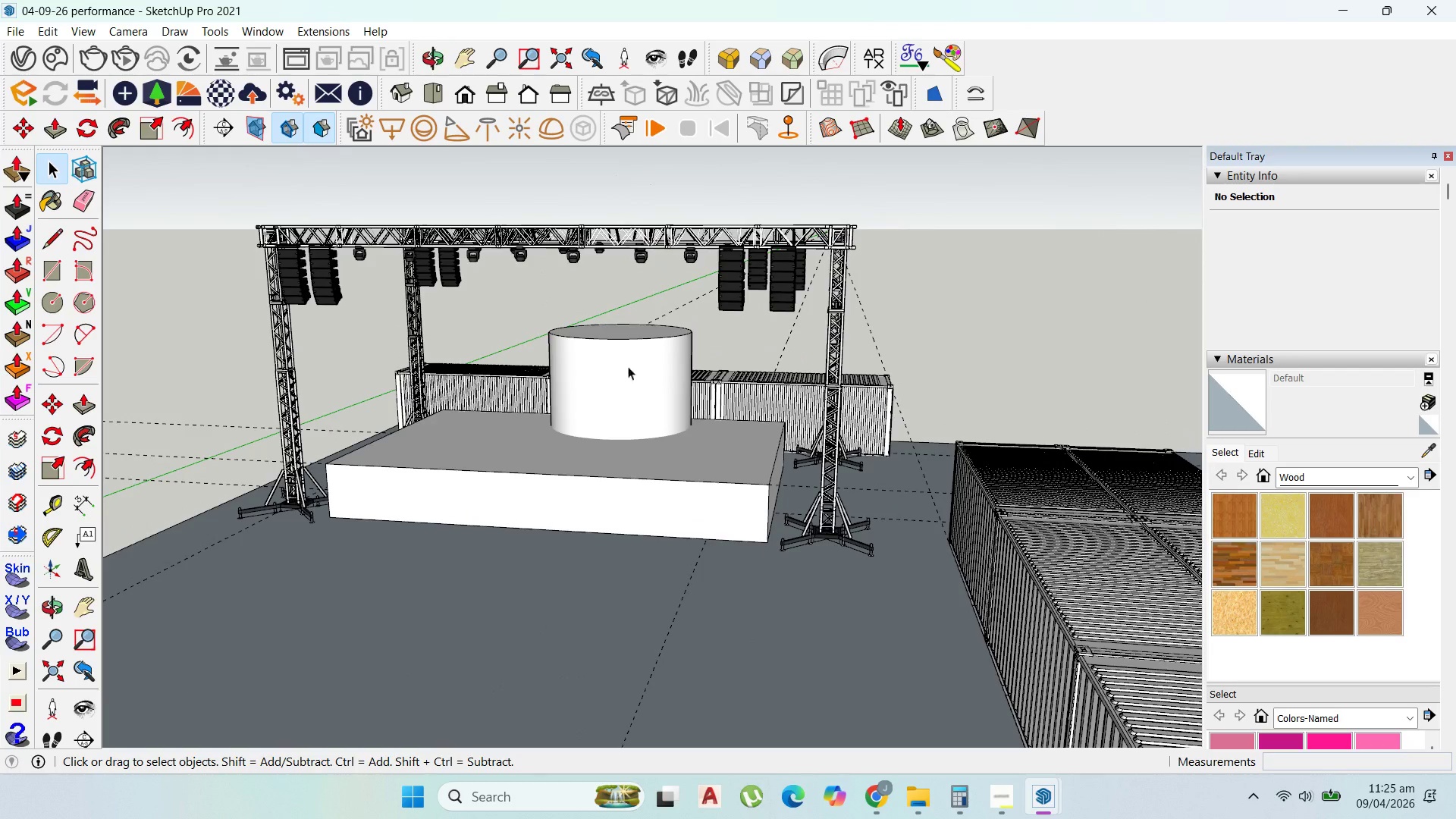 
scroll: coordinate [629, 362], scroll_direction: down, amount: 3.0
 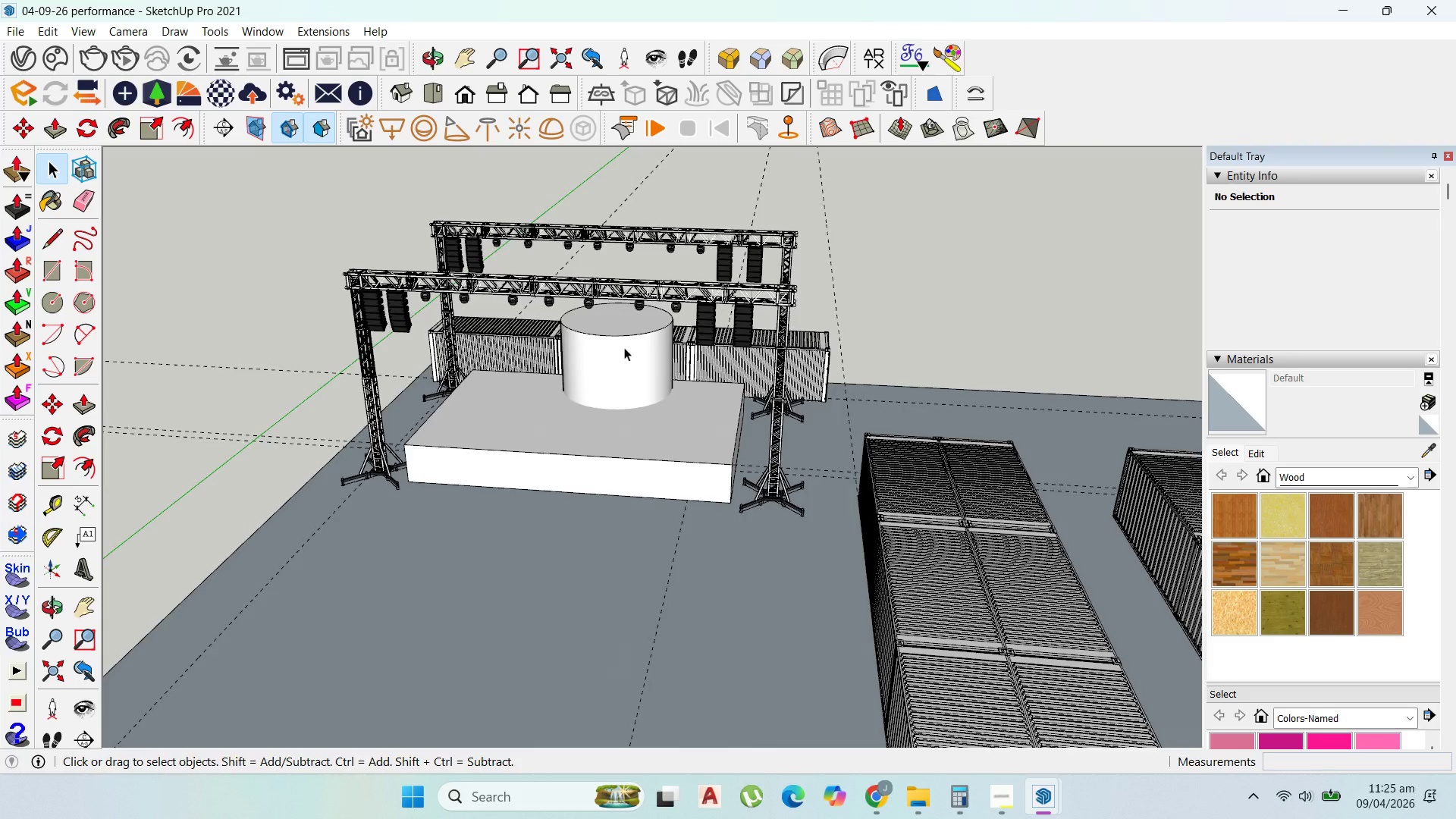 
double_click([625, 344])
 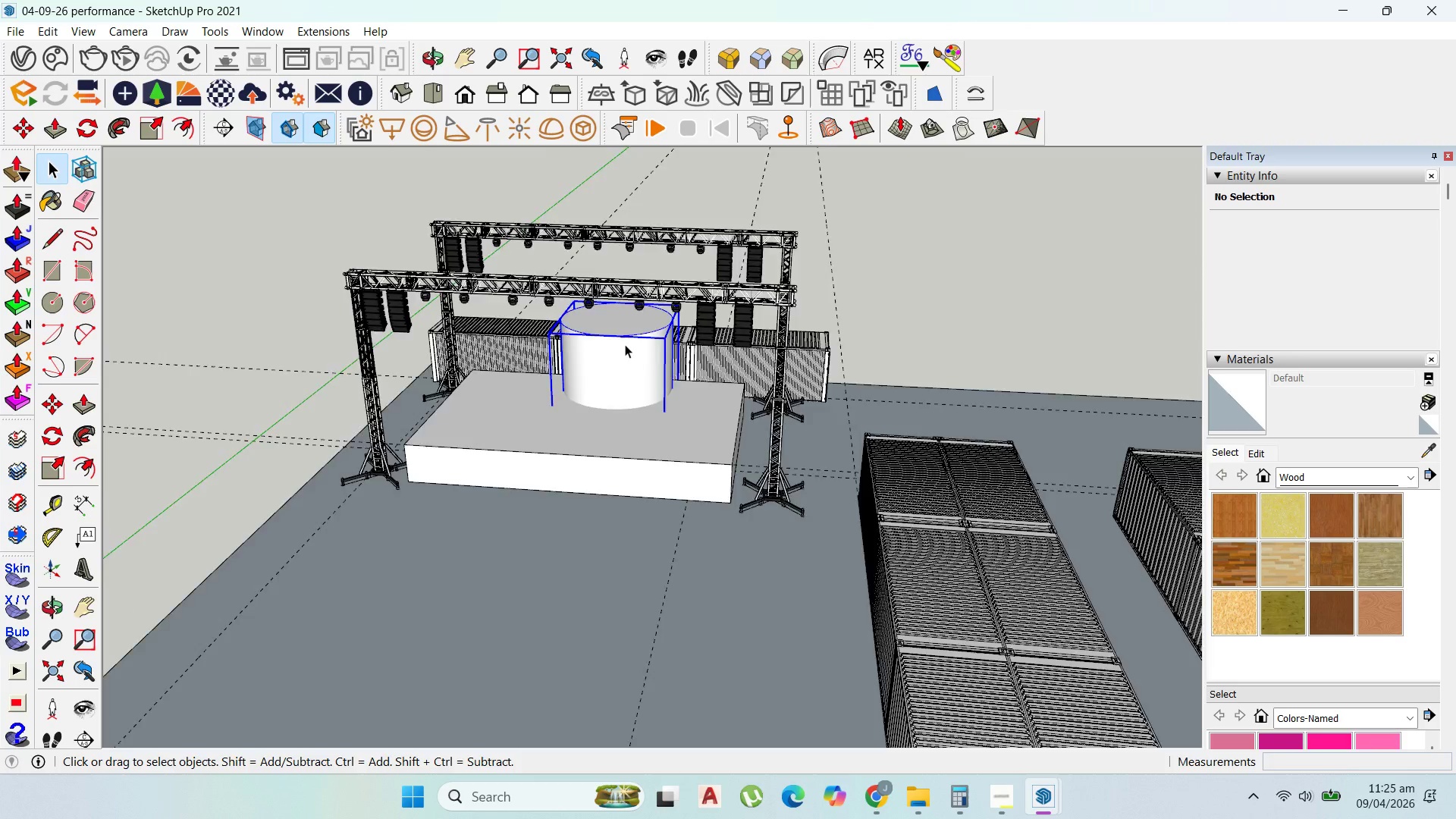 
triple_click([625, 344])
 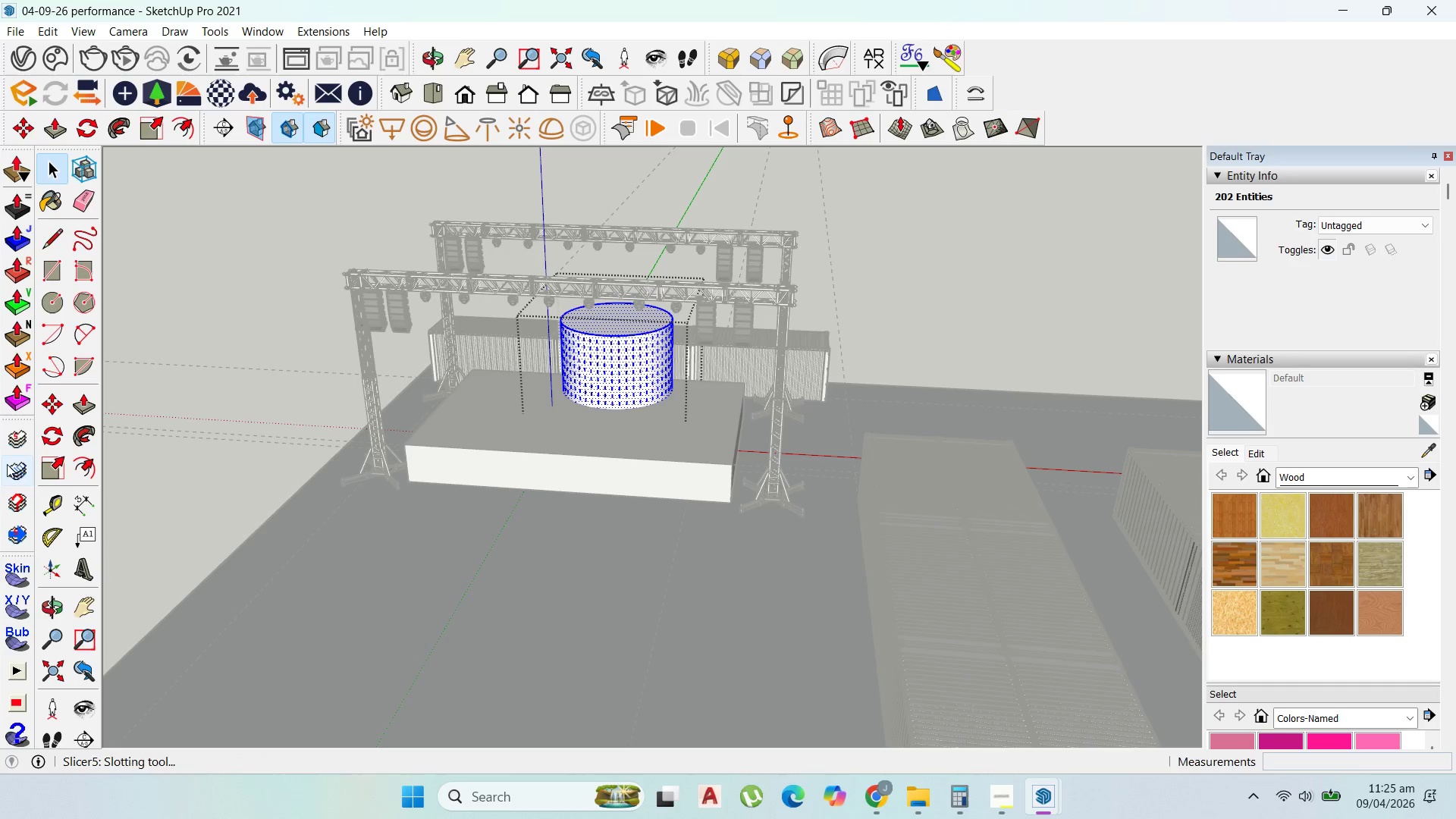 
key(Escape)
 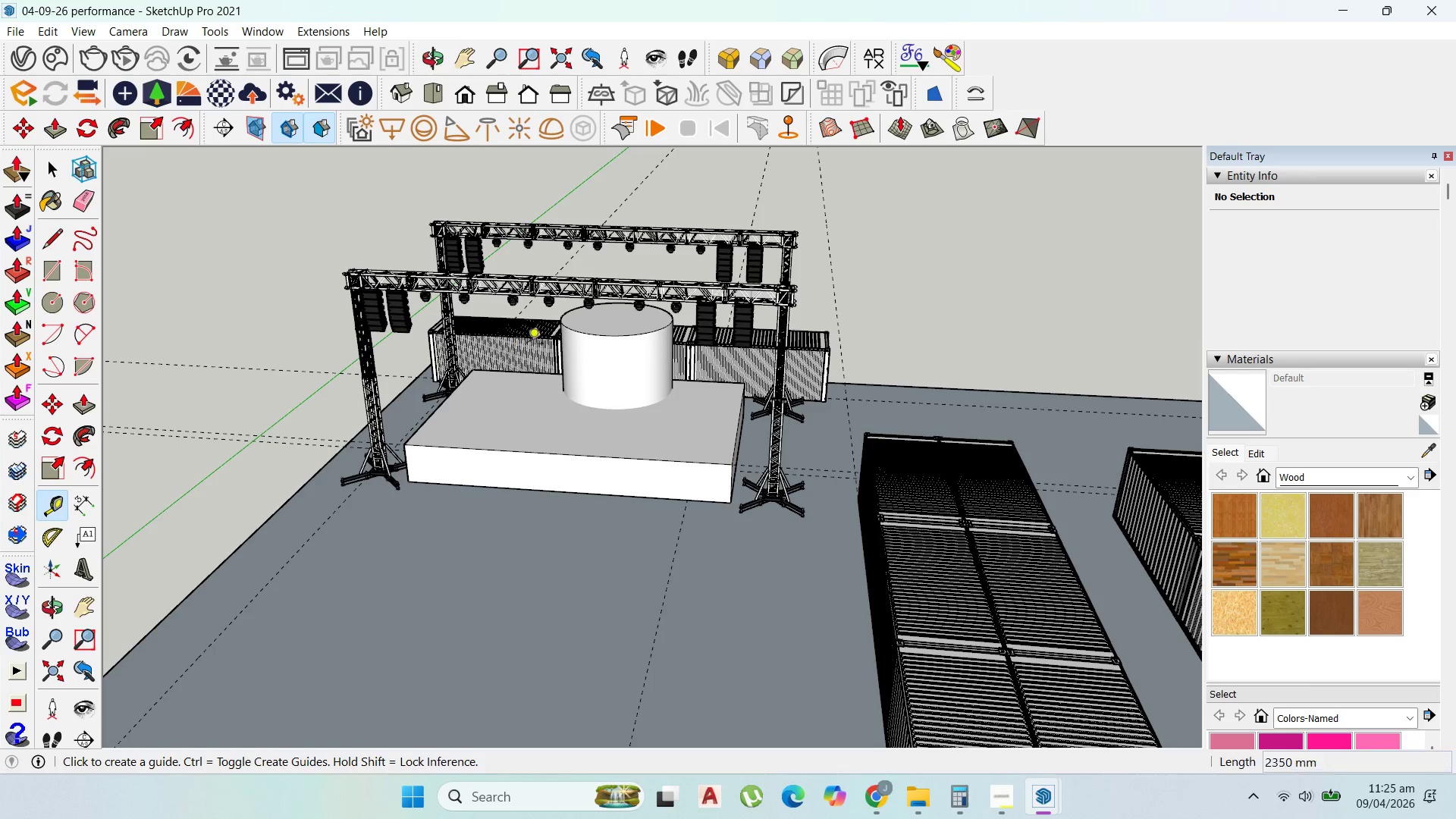 
left_click([595, 337])
 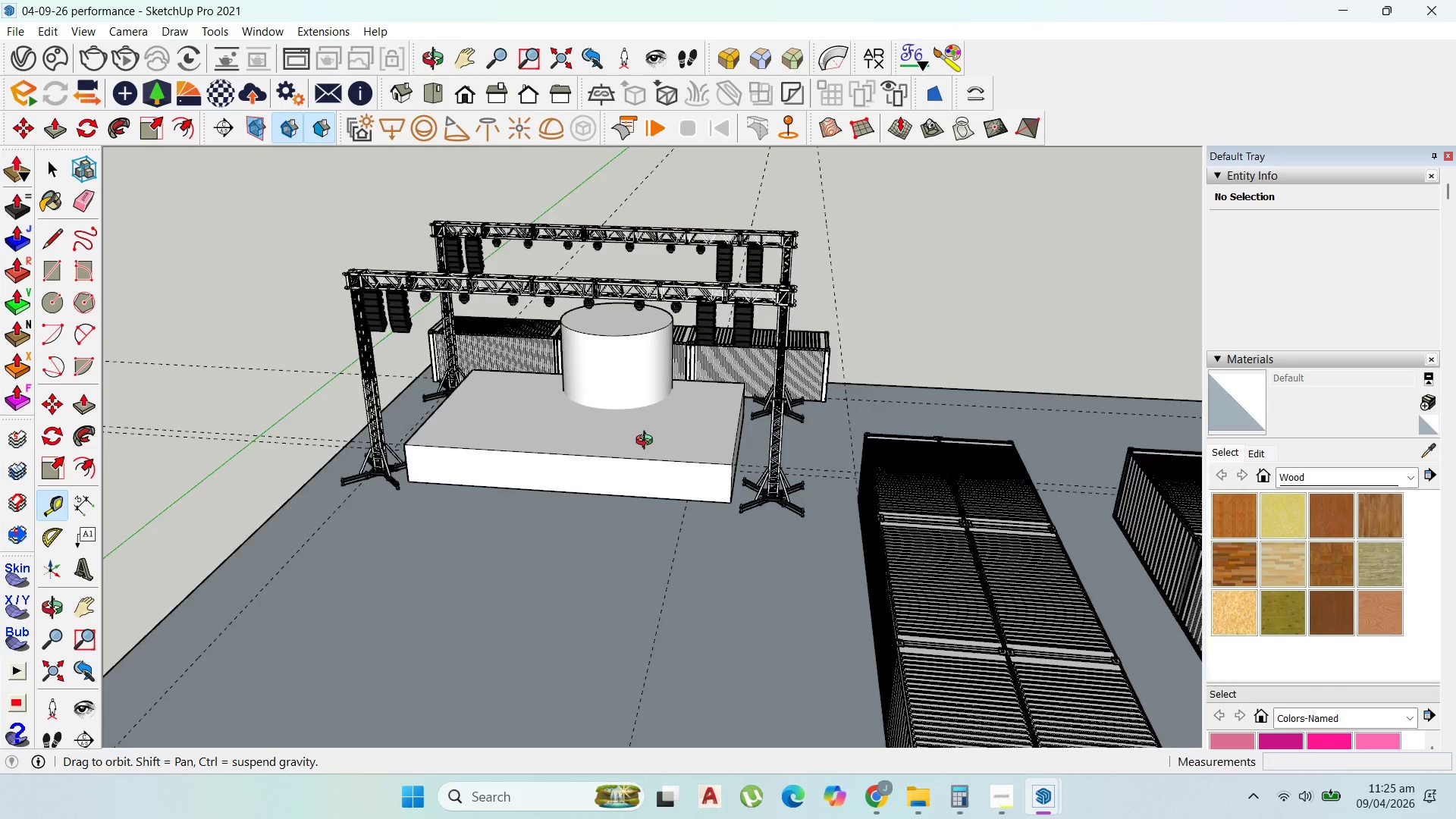 
scroll: coordinate [657, 453], scroll_direction: down, amount: 1.0
 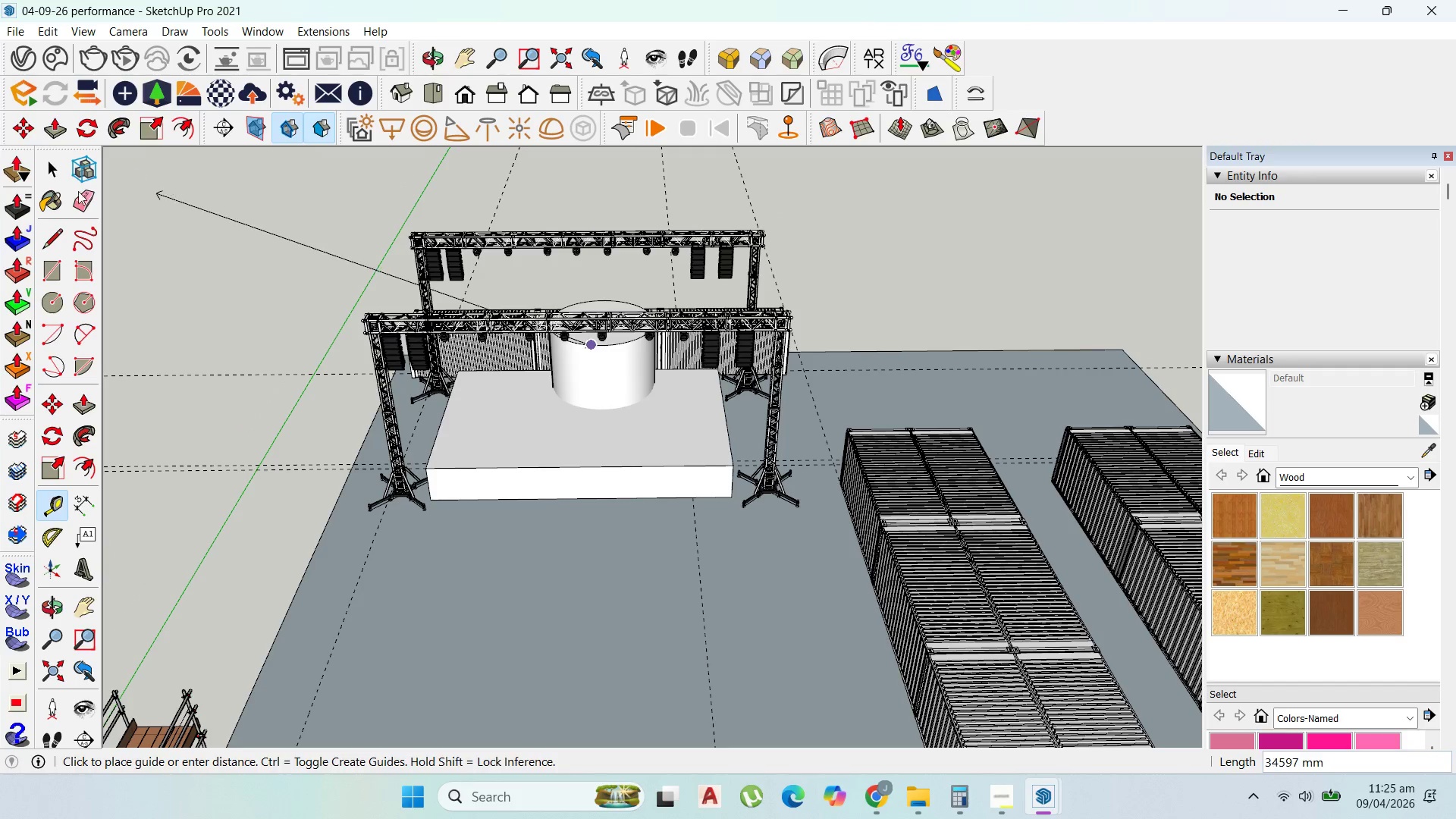 
left_click([49, 177])
 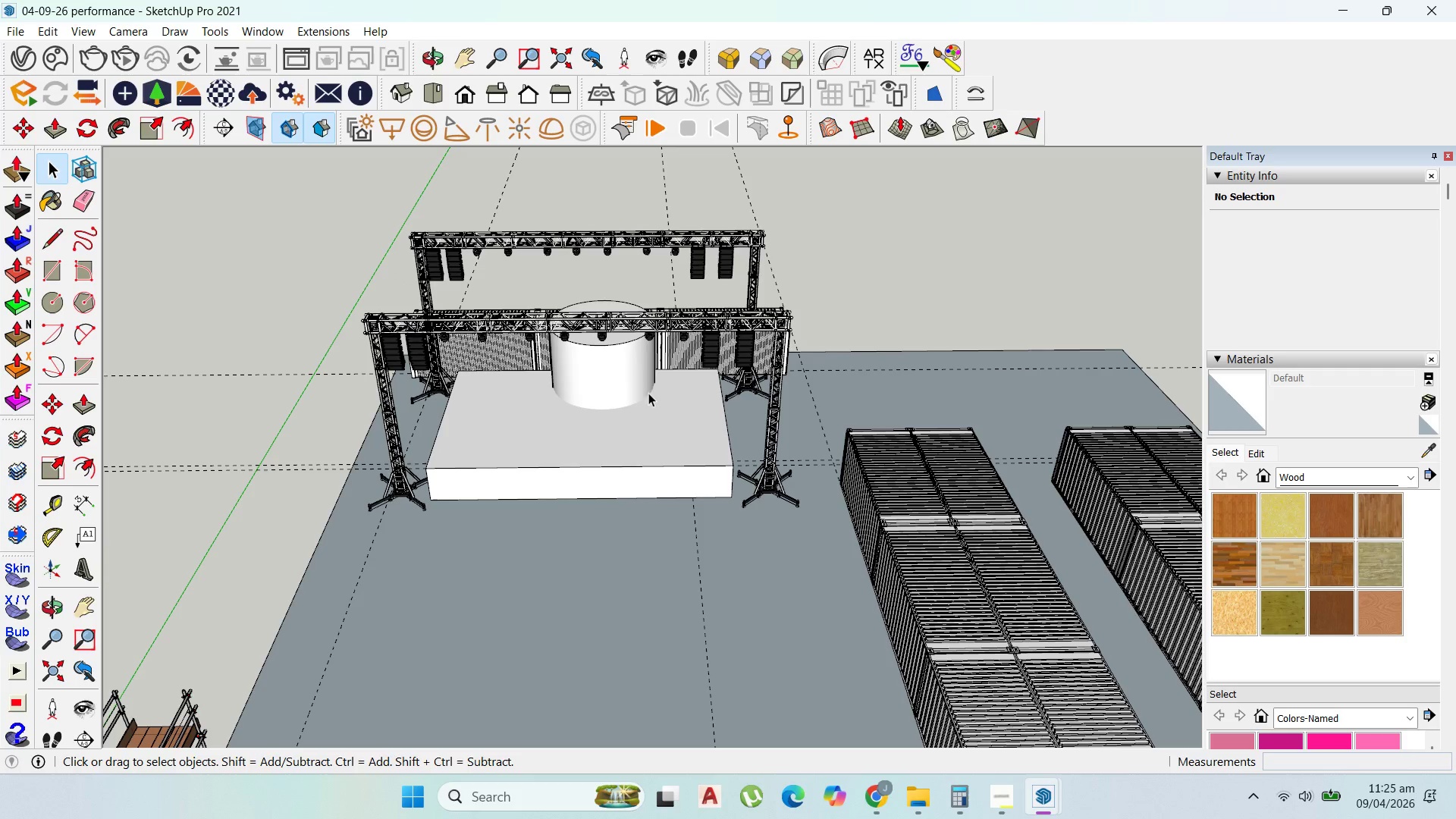 
left_click([625, 385])
 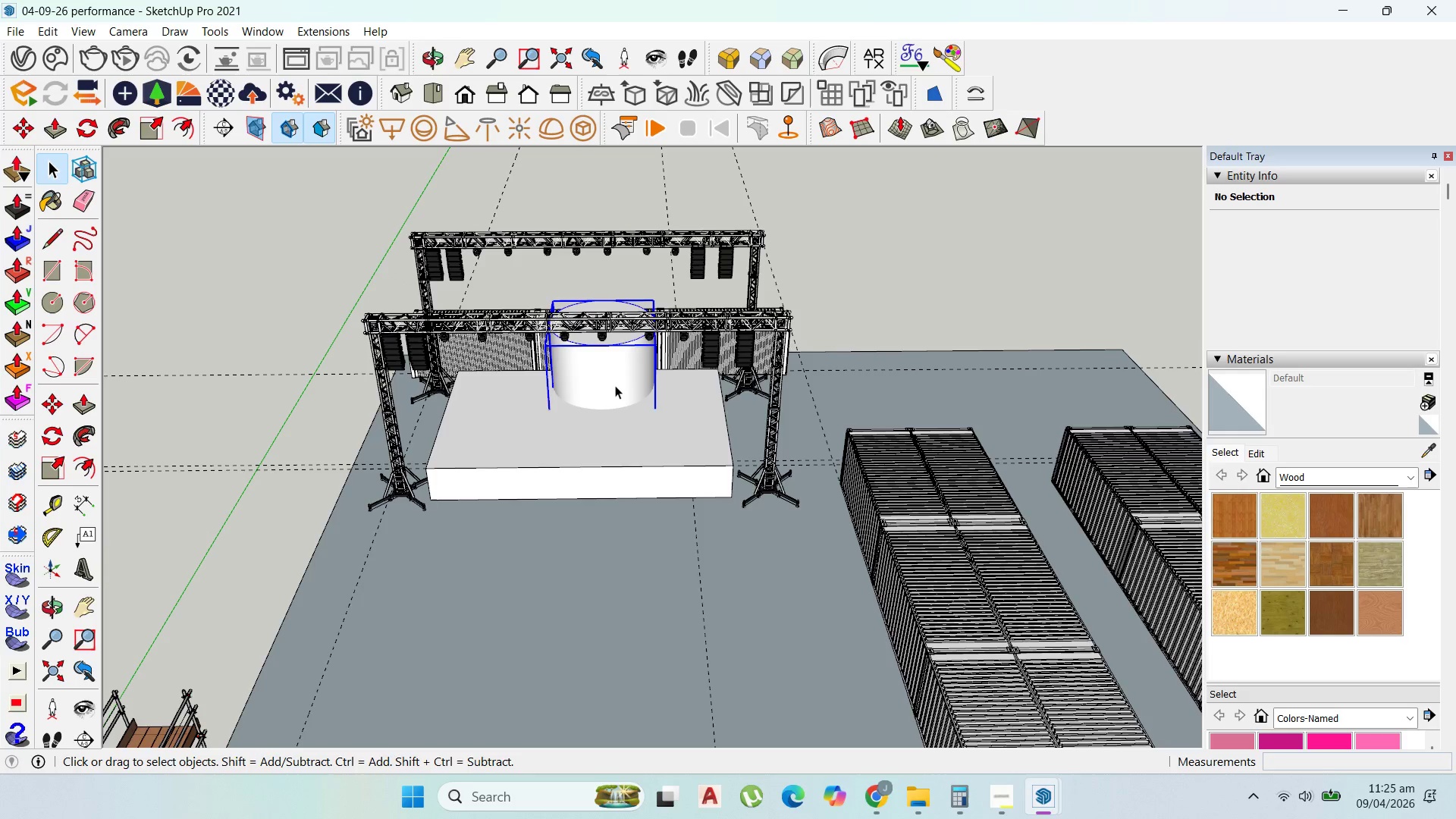 
key(M)
 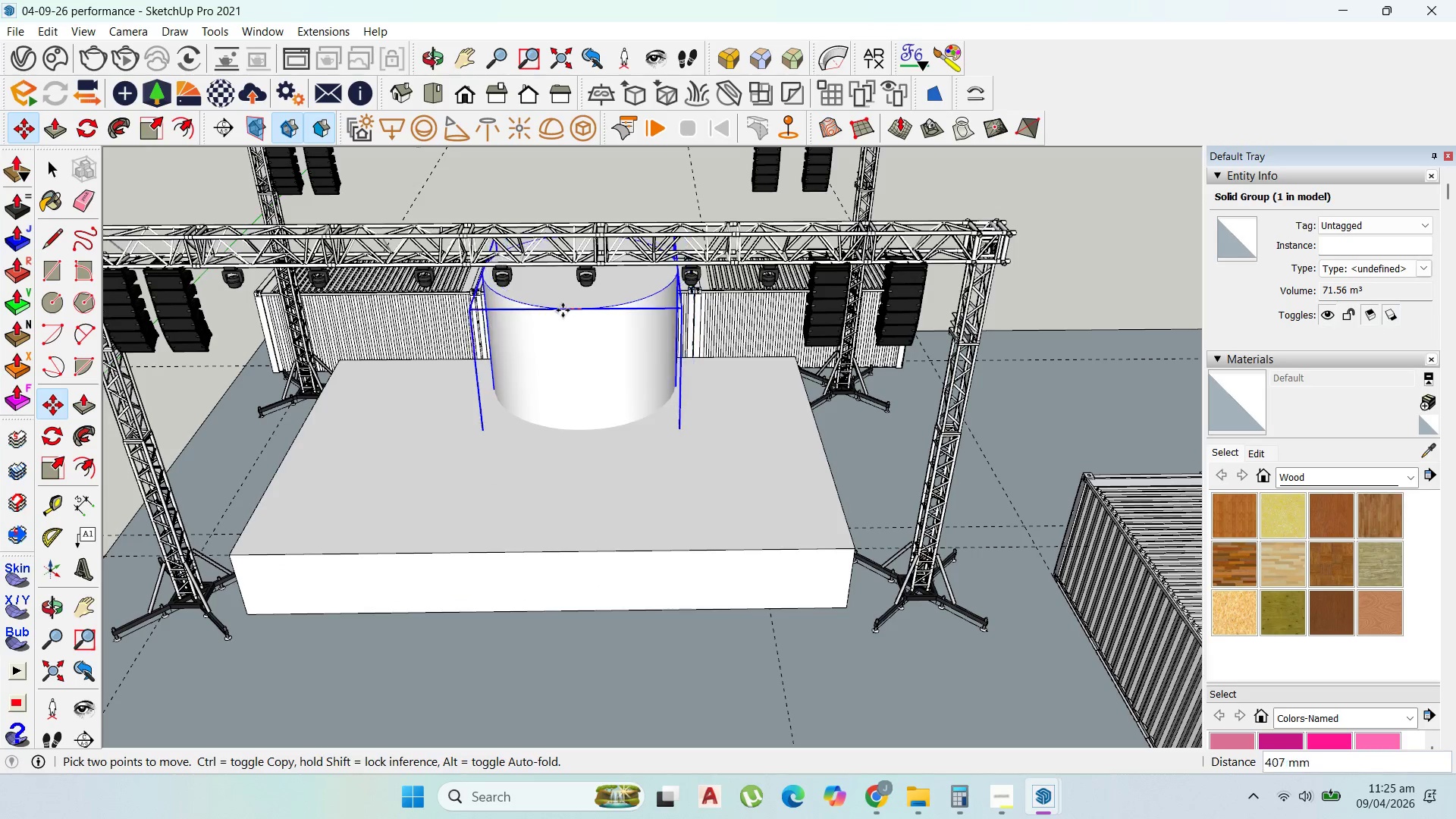 
scroll: coordinate [615, 385], scroll_direction: up, amount: 6.0
 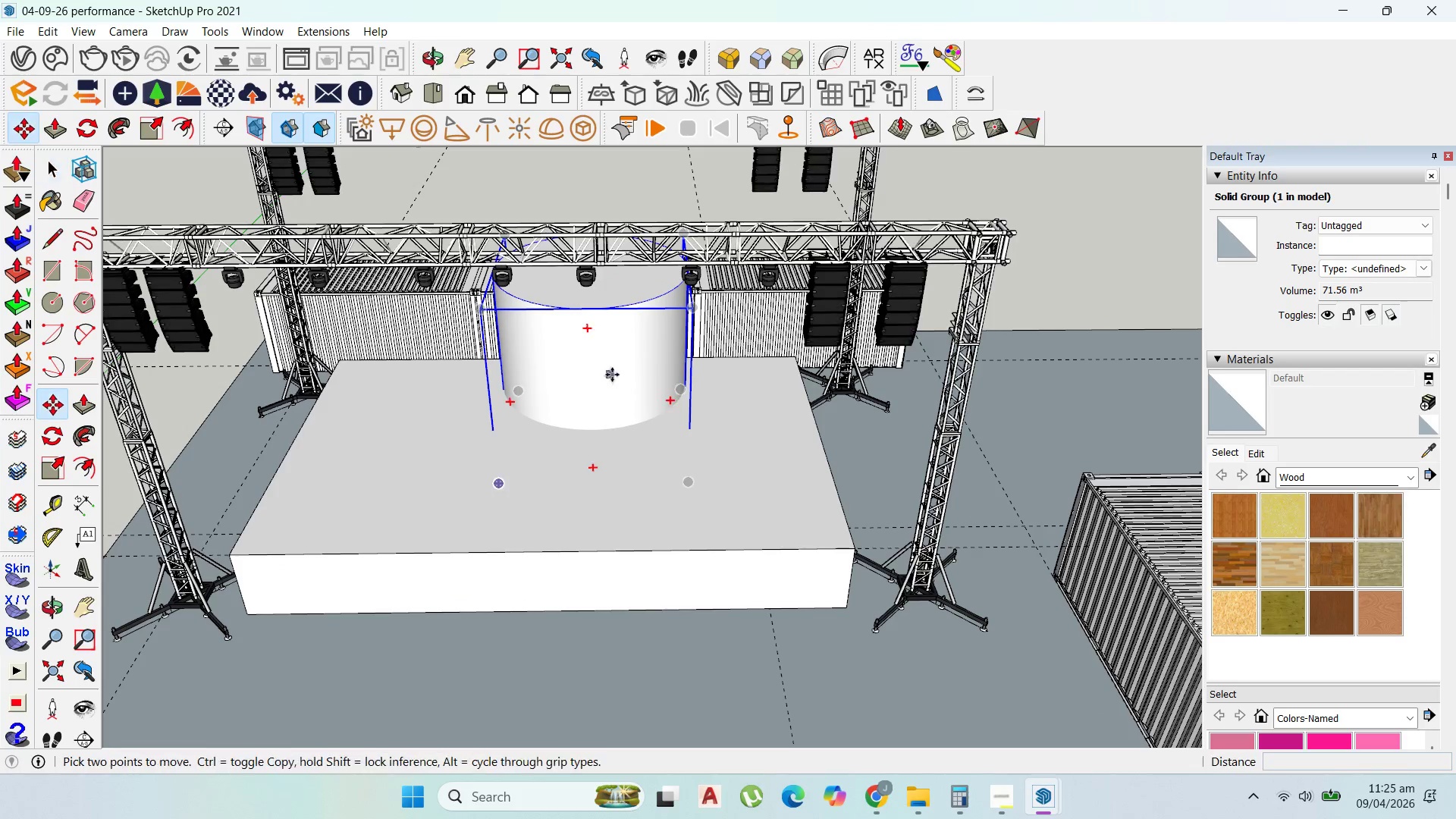 
hold_key(key=ShiftLeft, duration=1.5)
 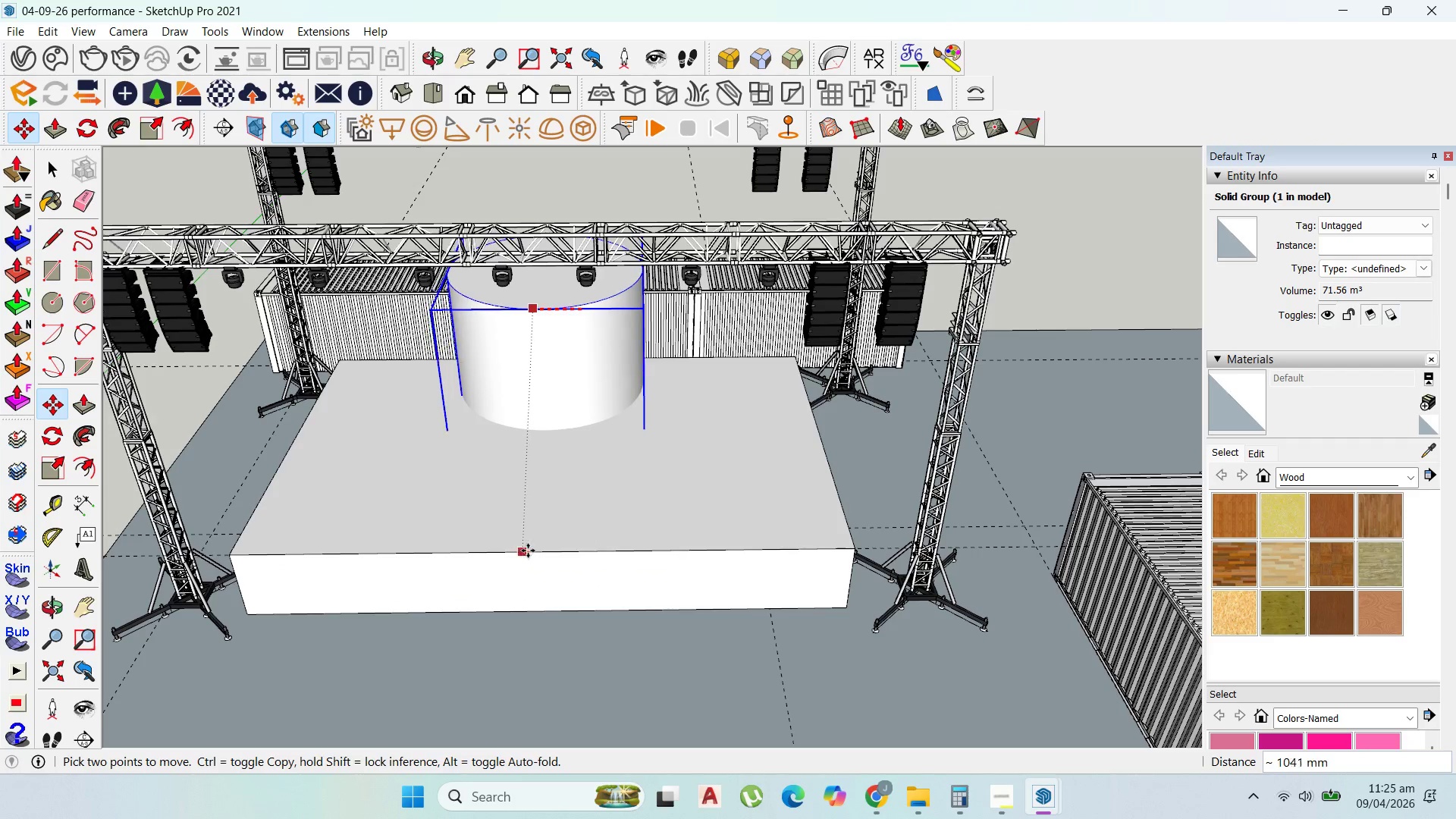 
hold_key(key=ShiftLeft, duration=1.5)
 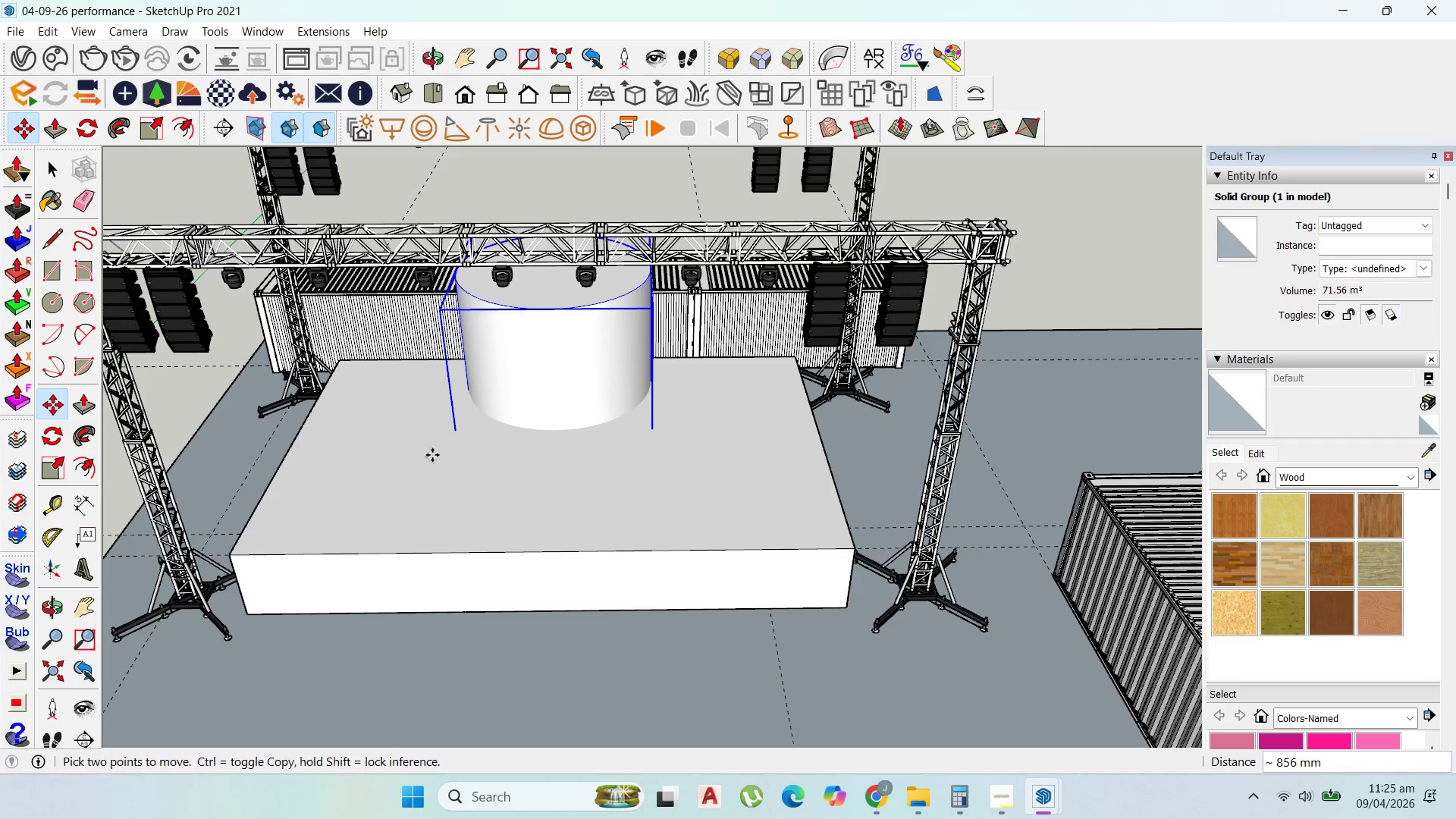 
hold_key(key=ShiftLeft, duration=0.53)
left_click_drag(start_coordinate=[533, 546], to_coordinate=[527, 544])
 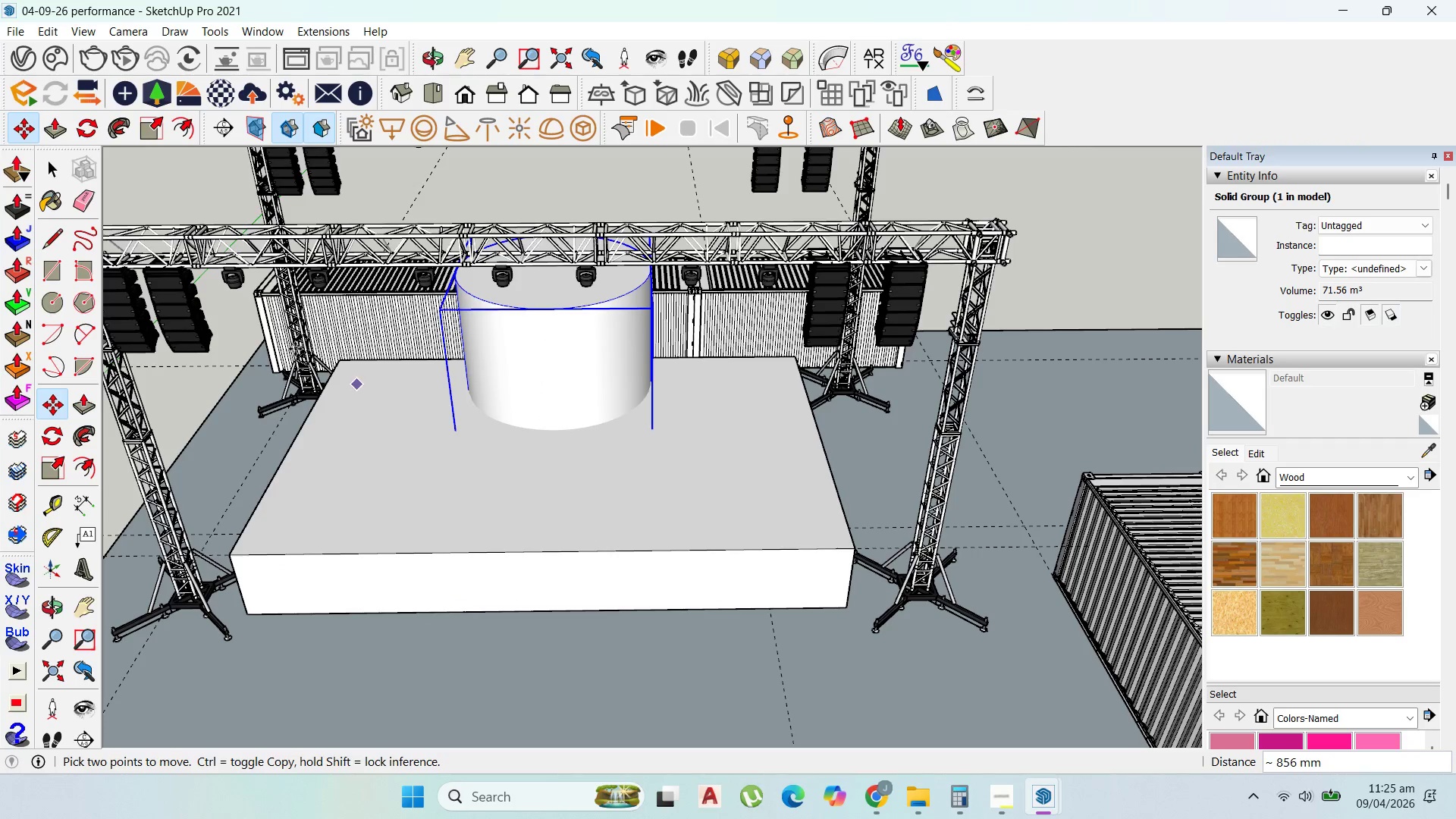 
scroll: coordinate [353, 367], scroll_direction: down, amount: 8.0
 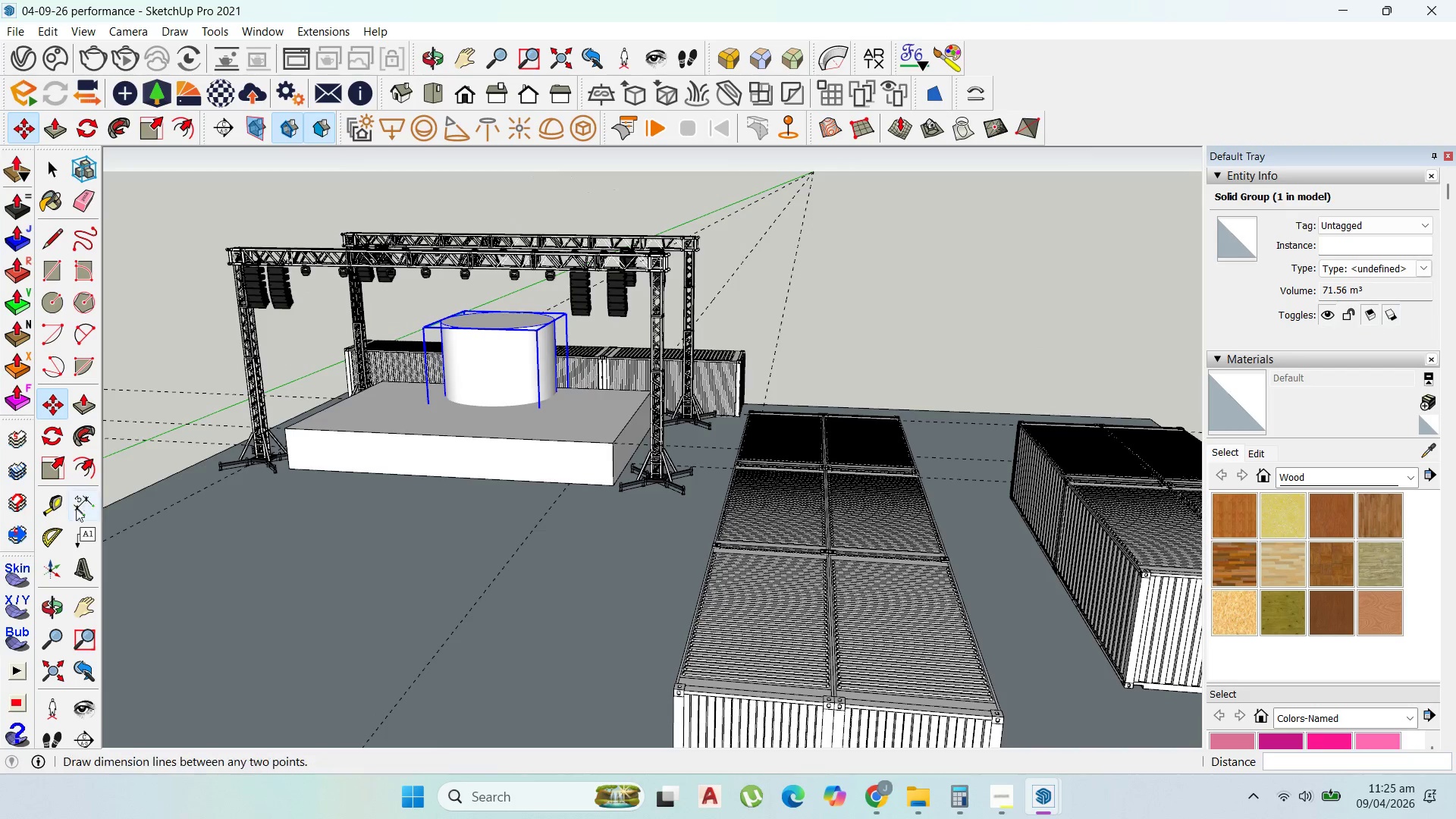 
left_click_drag(start_coordinate=[57, 510], to_coordinate=[56, 507])
 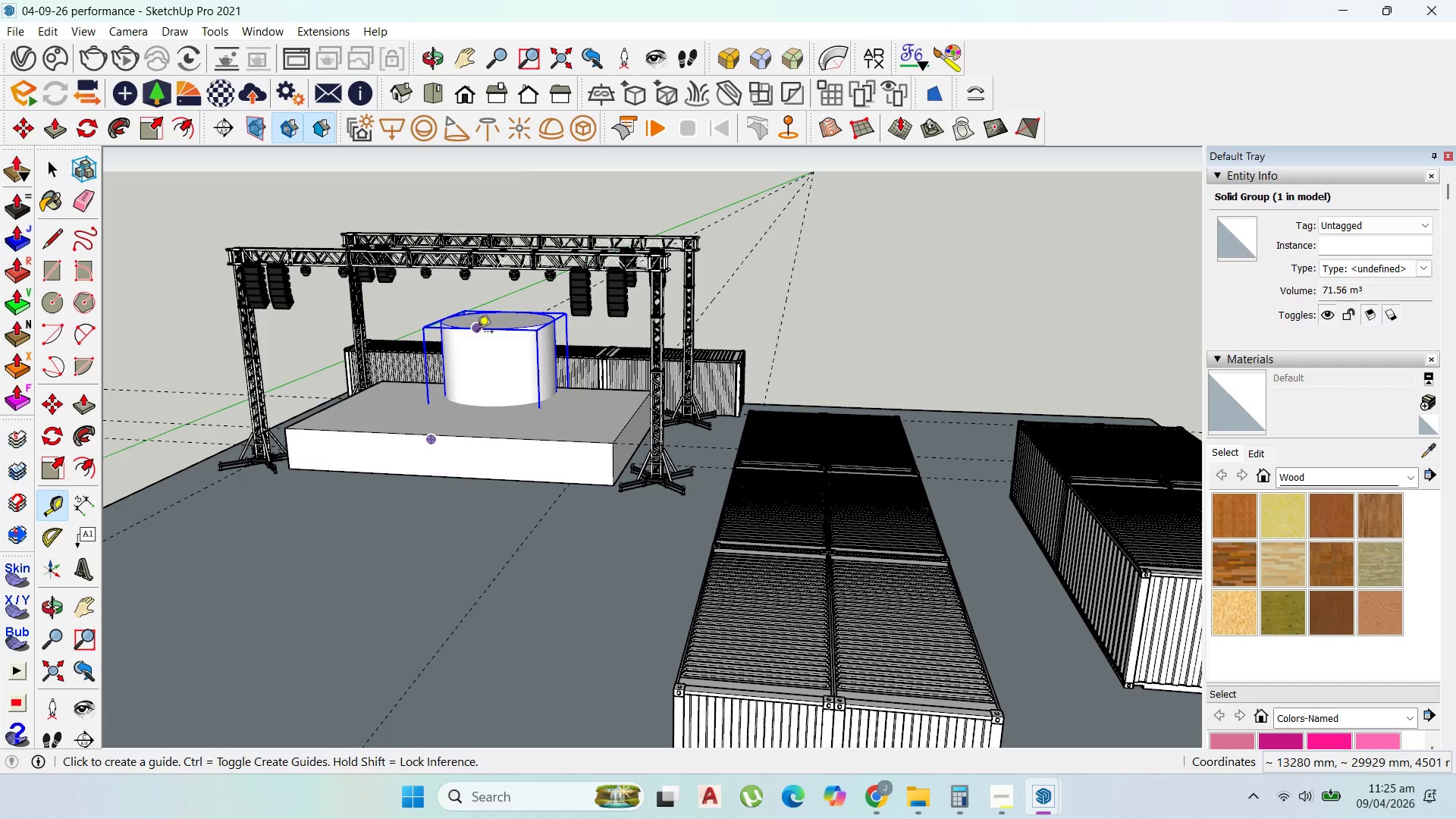 
left_click([479, 334])
 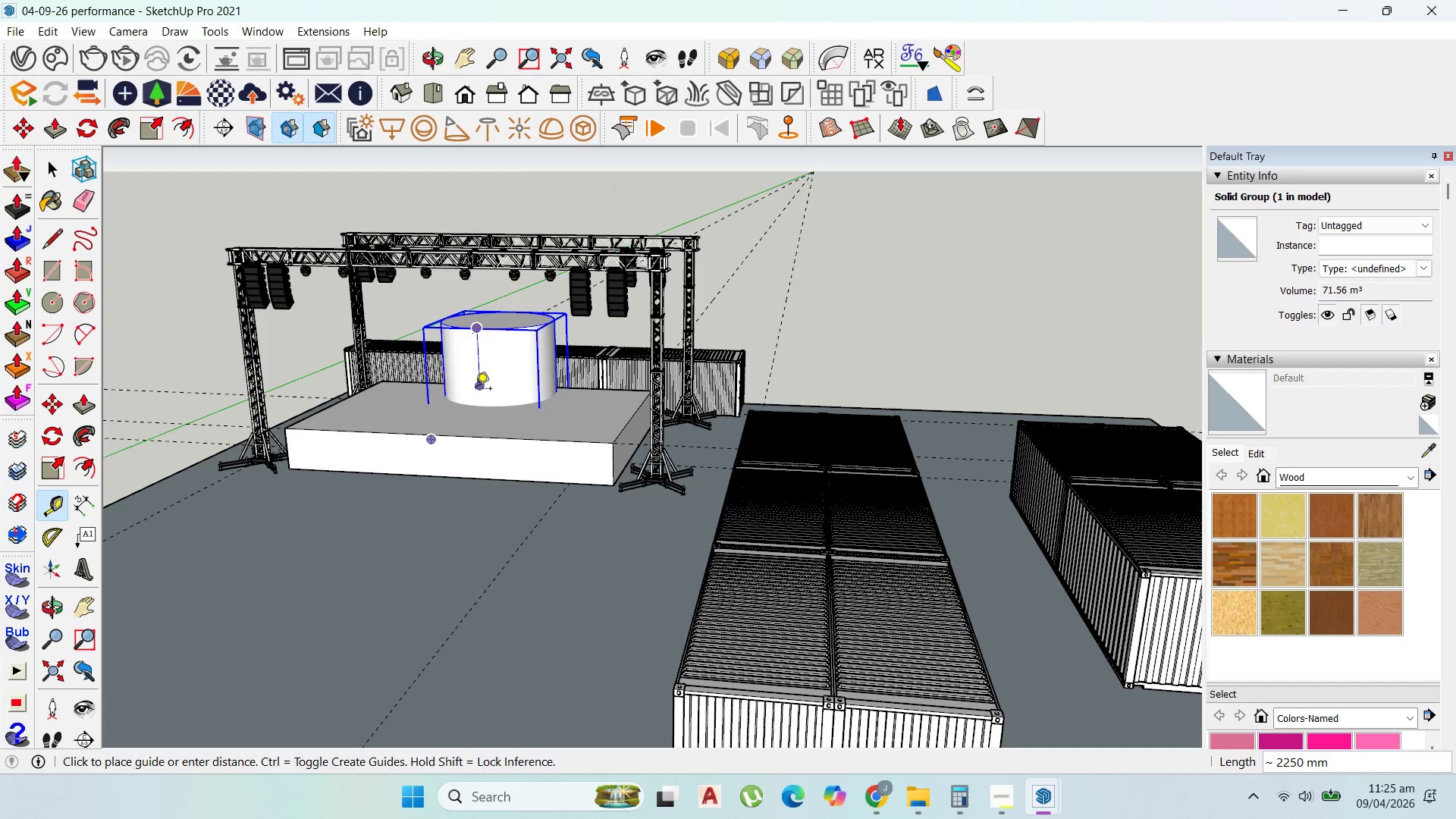 
hold_key(key=ShiftLeft, duration=1.24)
 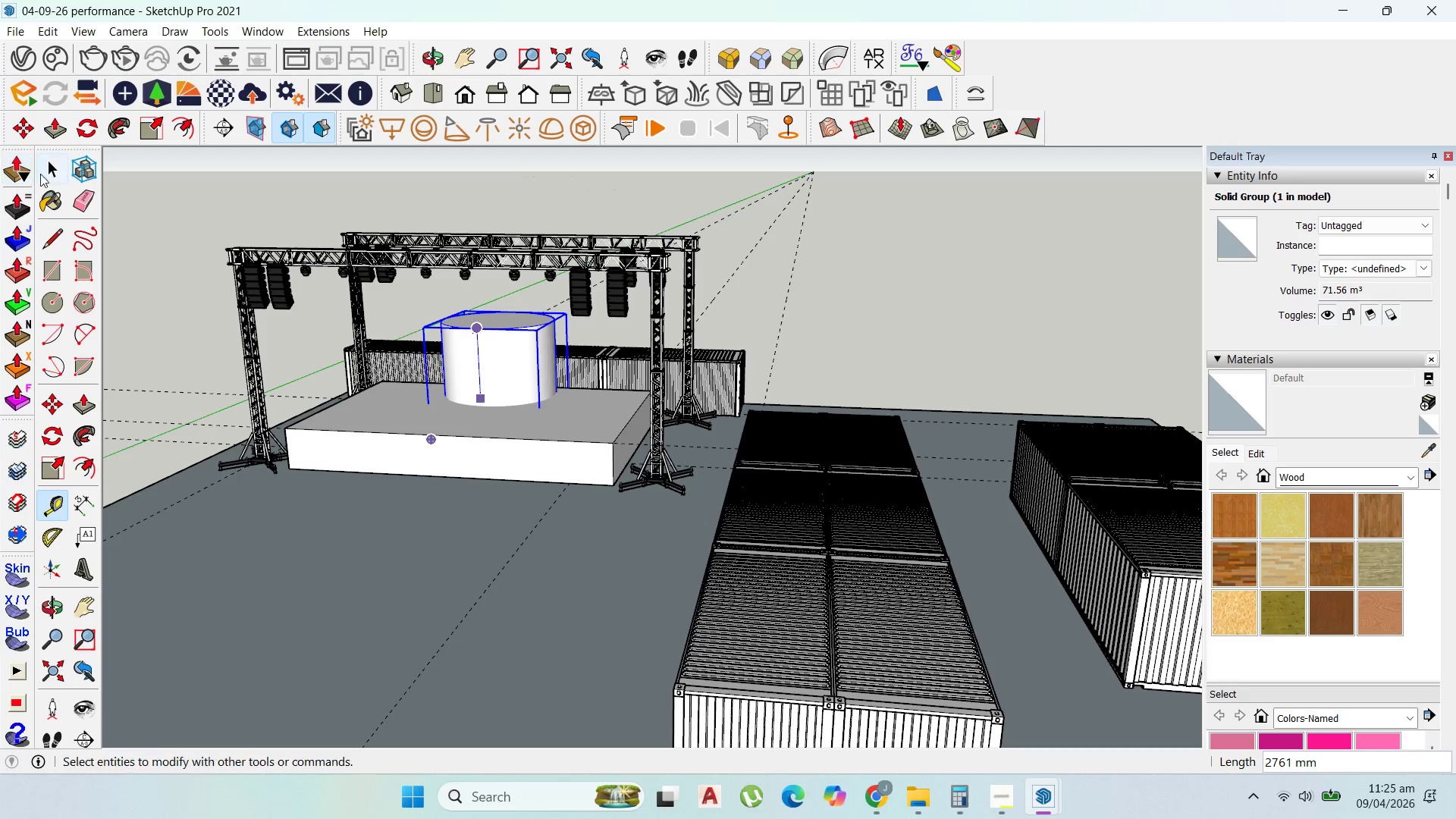 
left_click([52, 166])
 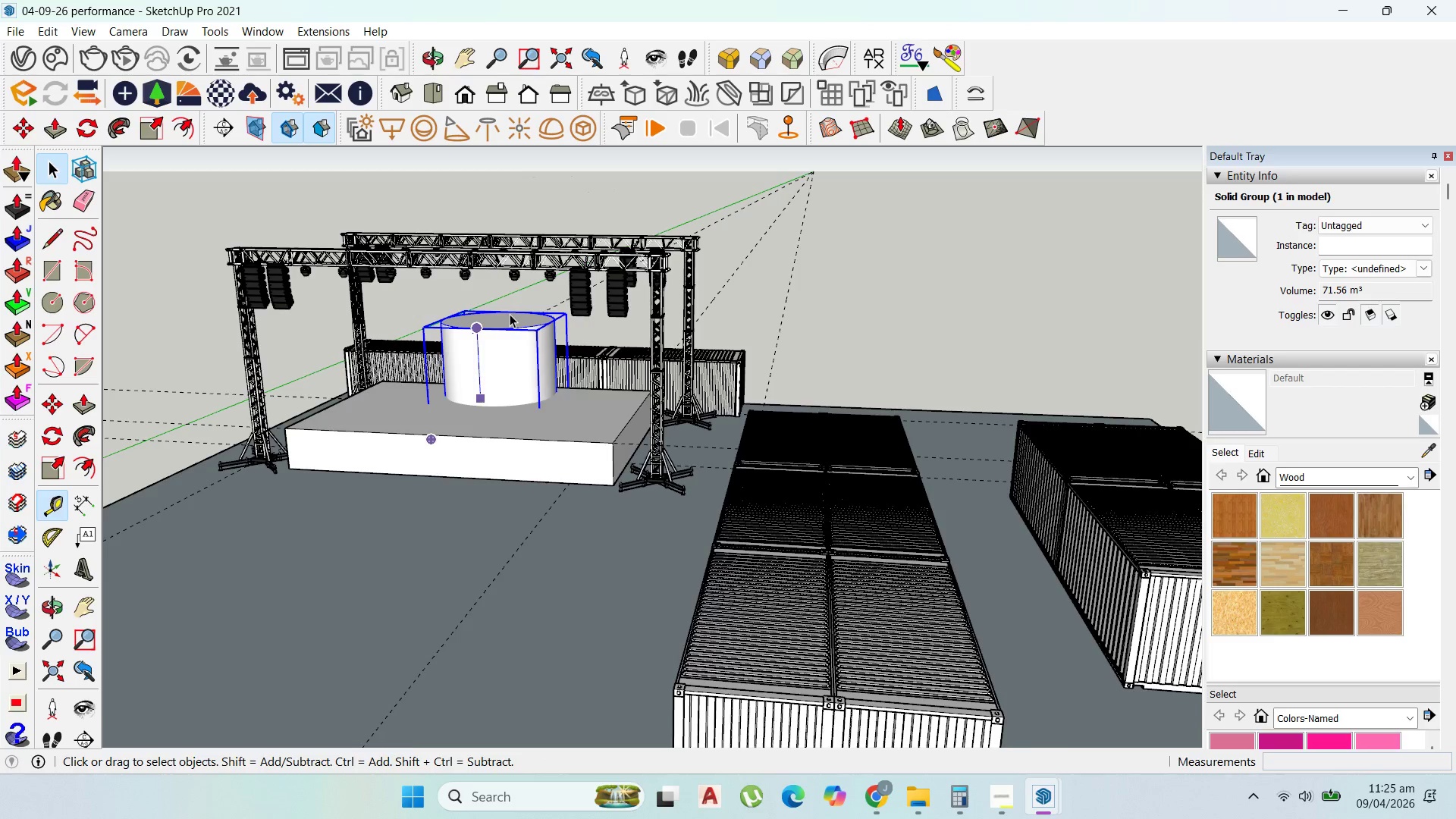 
double_click([513, 321])
 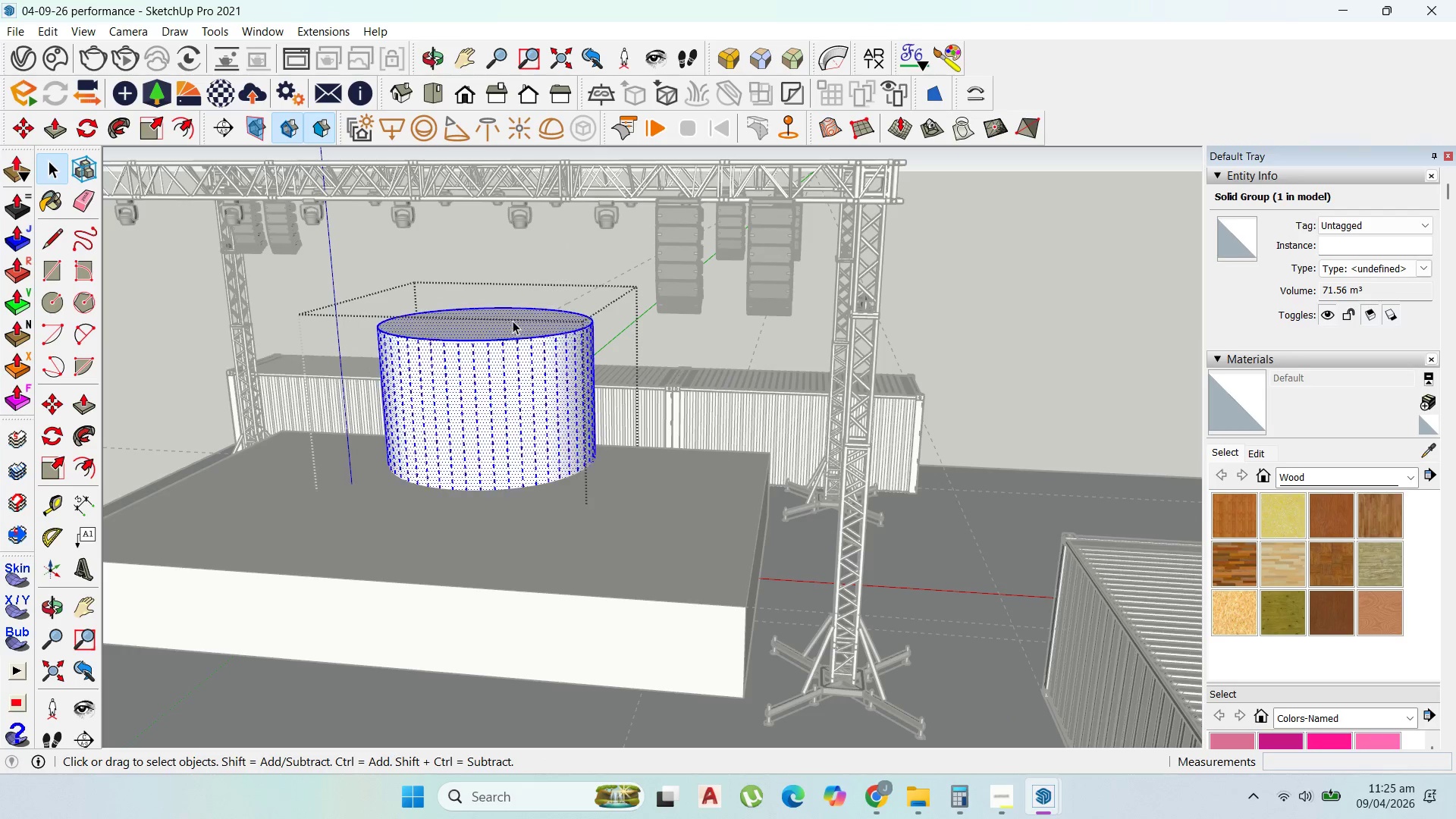 
scroll: coordinate [512, 320], scroll_direction: up, amount: 6.0
 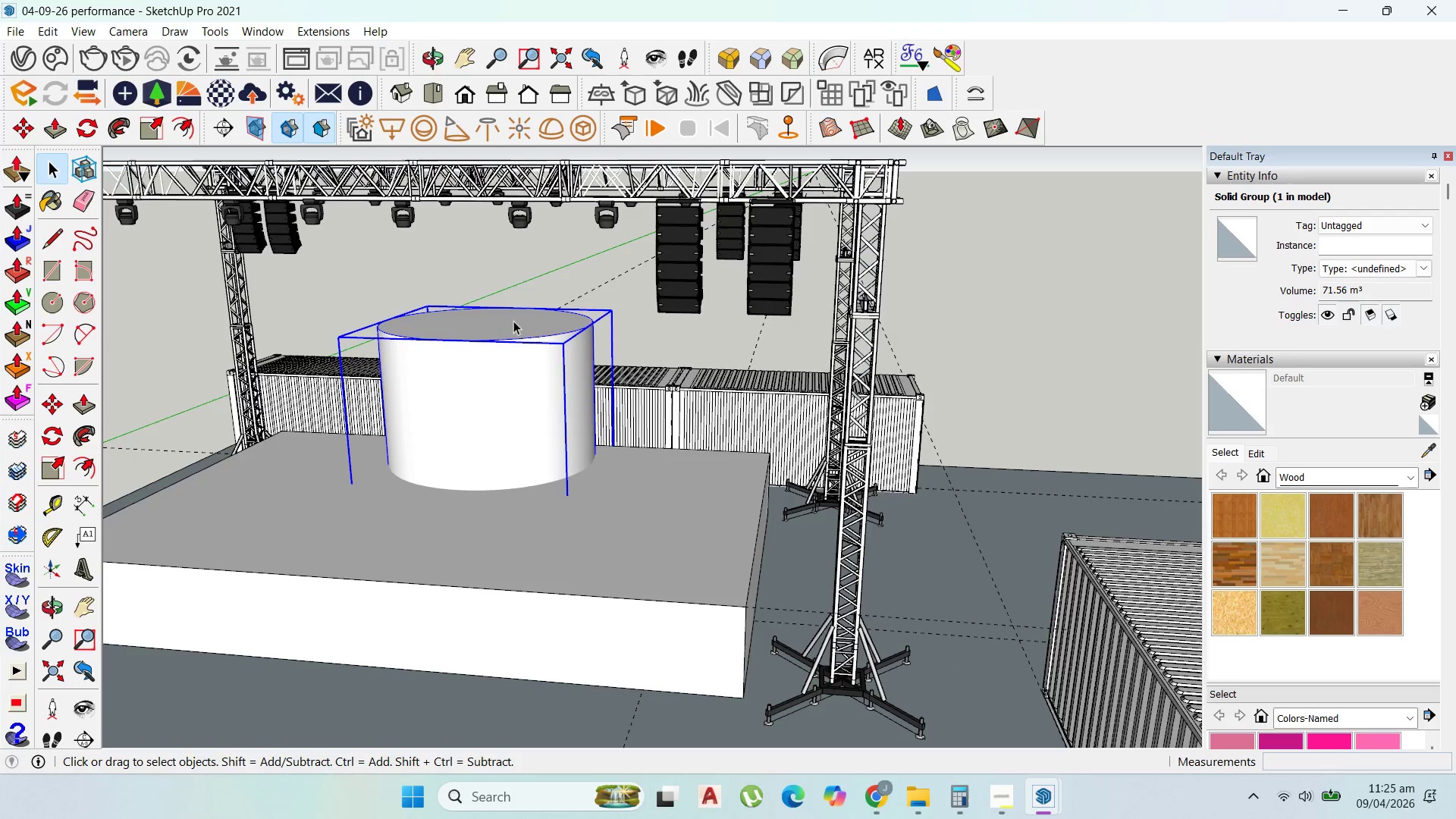 
triple_click([513, 321])
 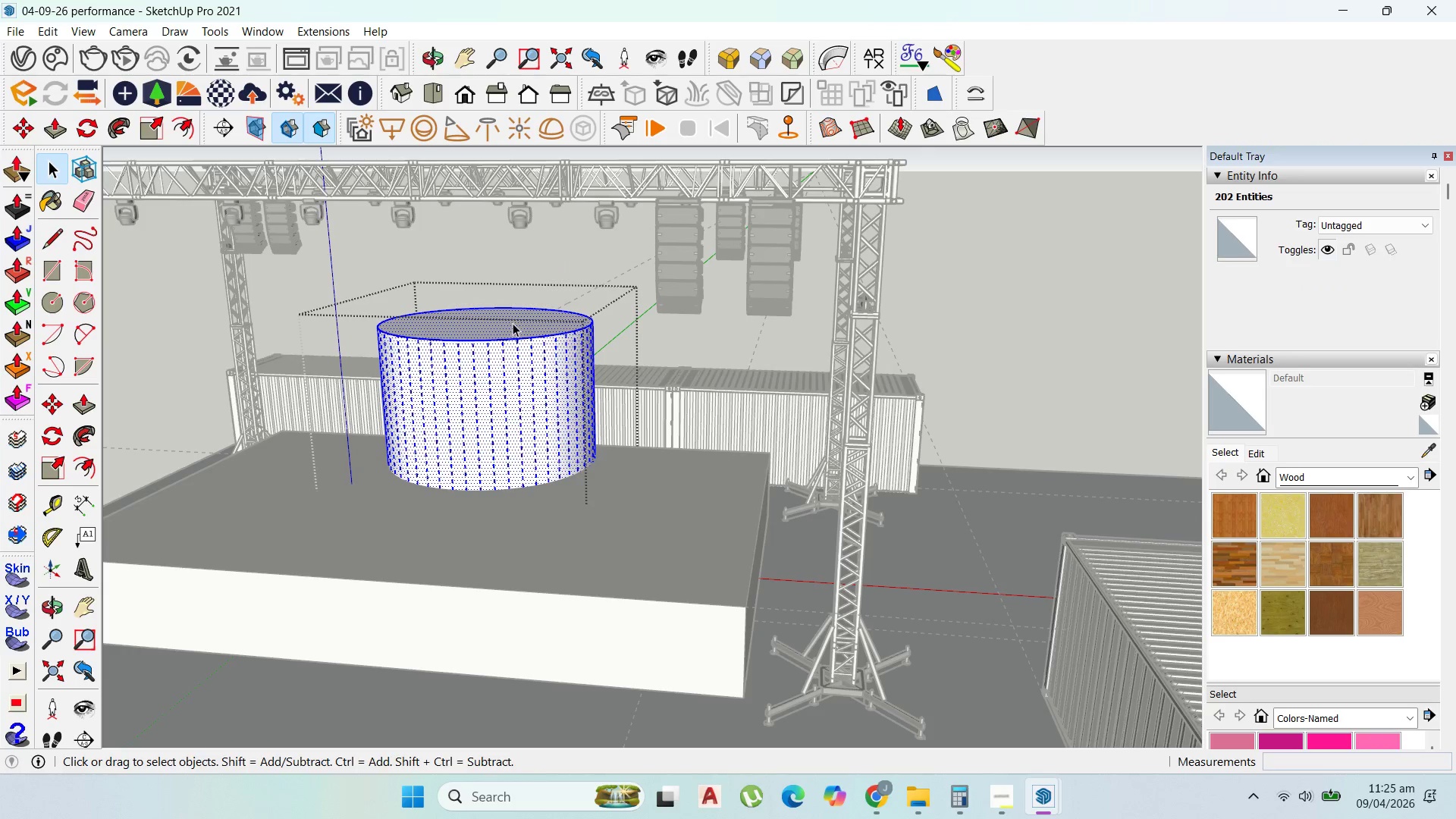 
type(p1000)
 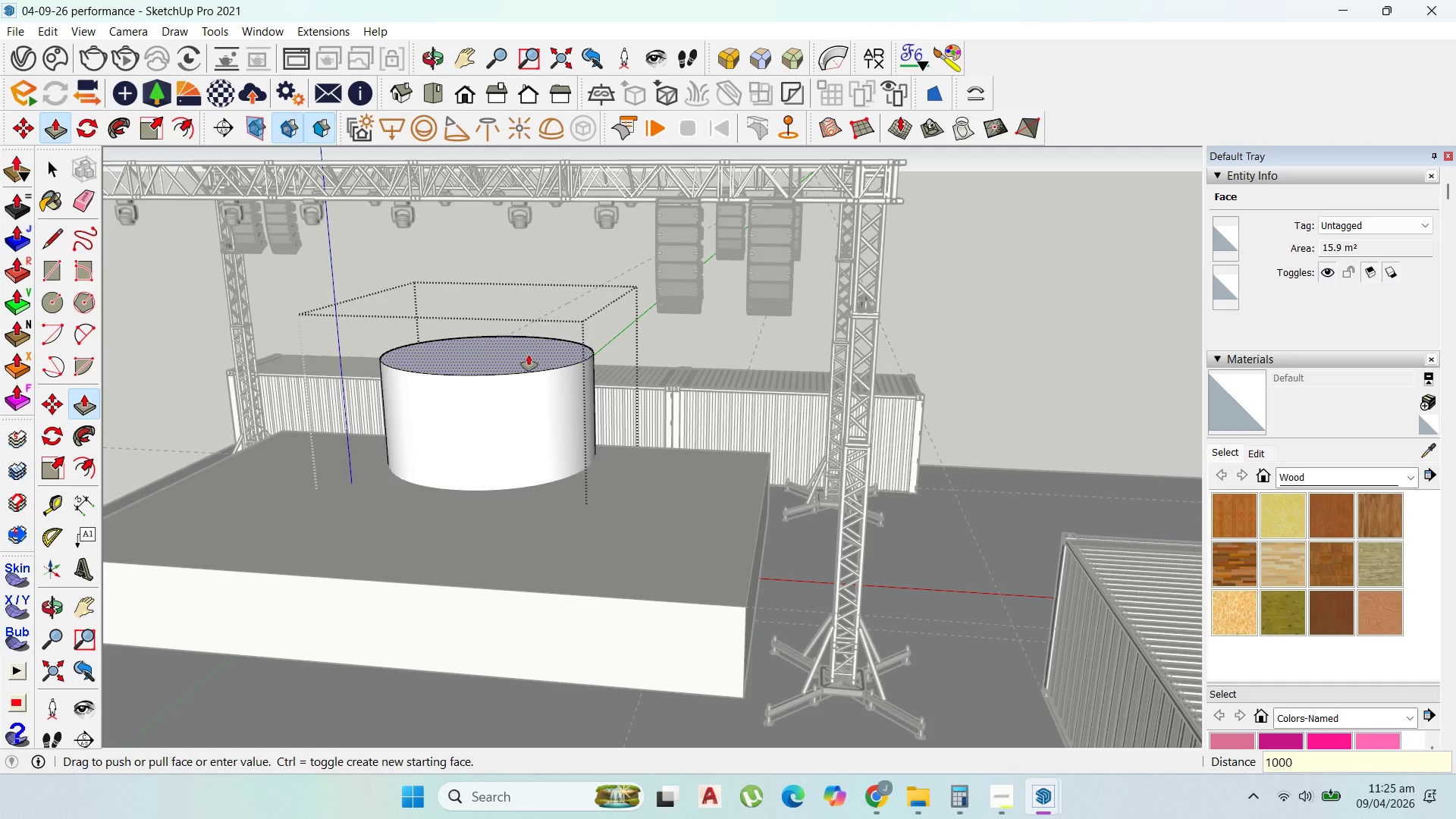 
left_click_drag(start_coordinate=[515, 323], to_coordinate=[529, 350])
 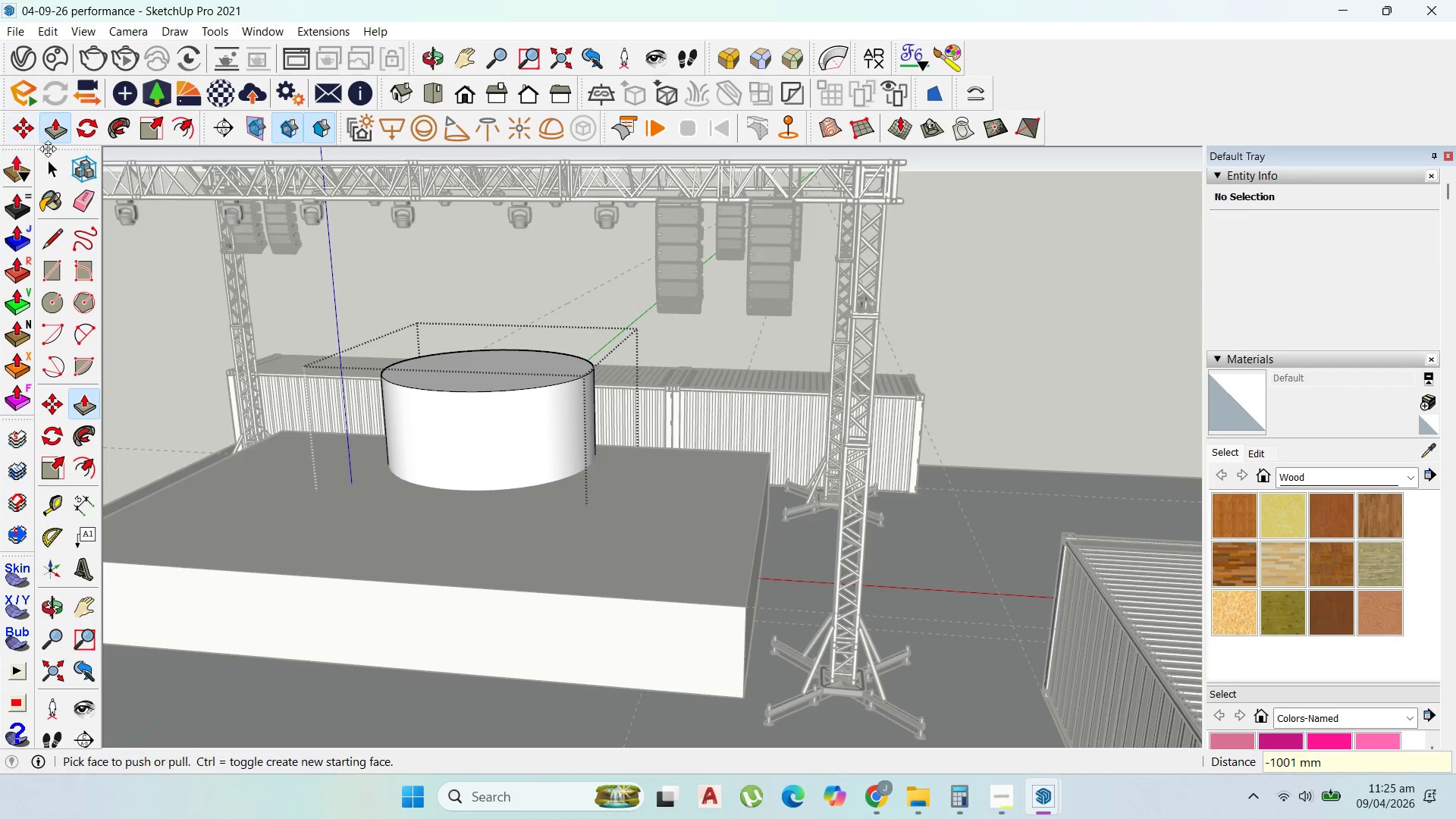 
key(Backspace)
 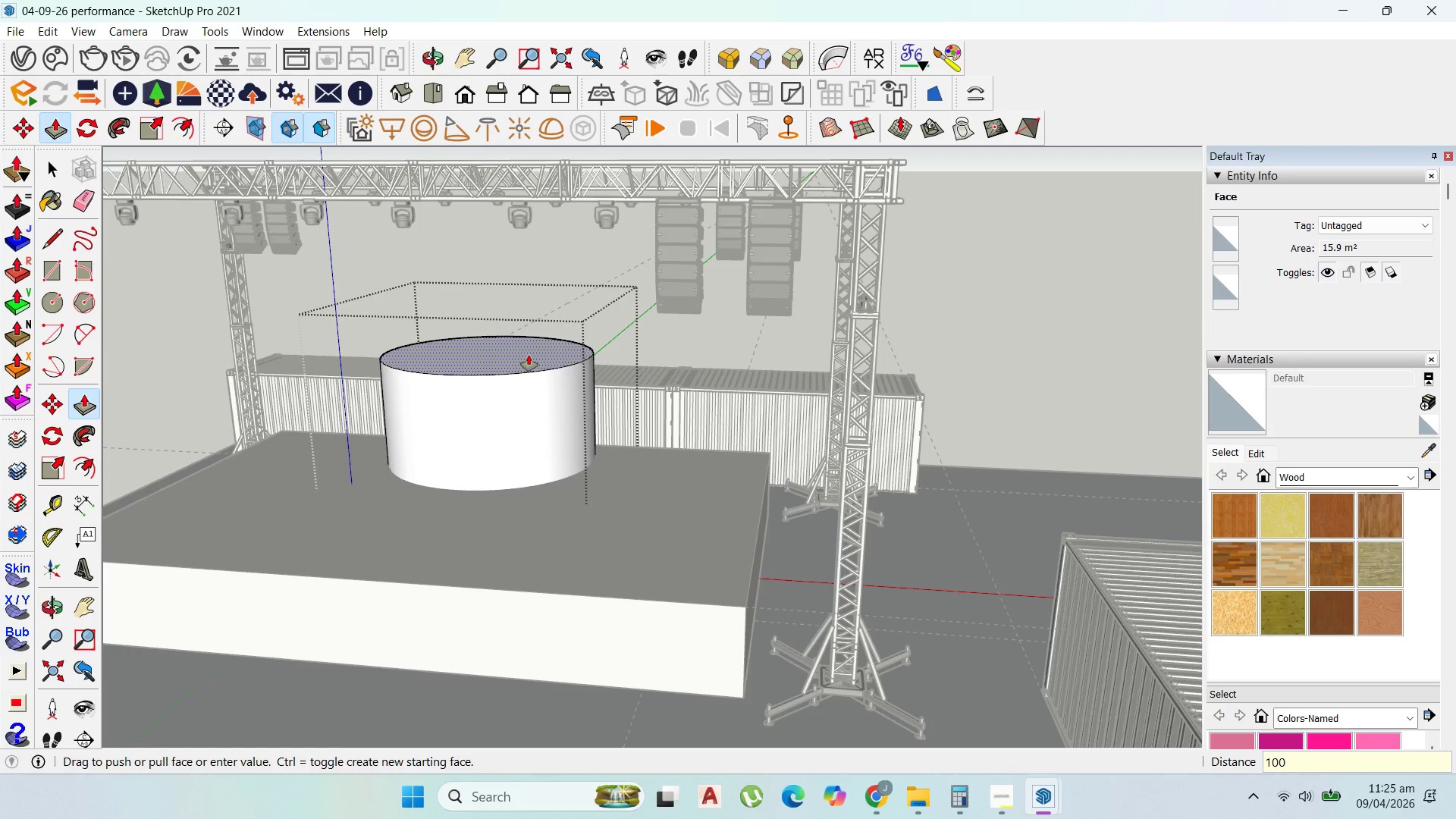 
key(2)
 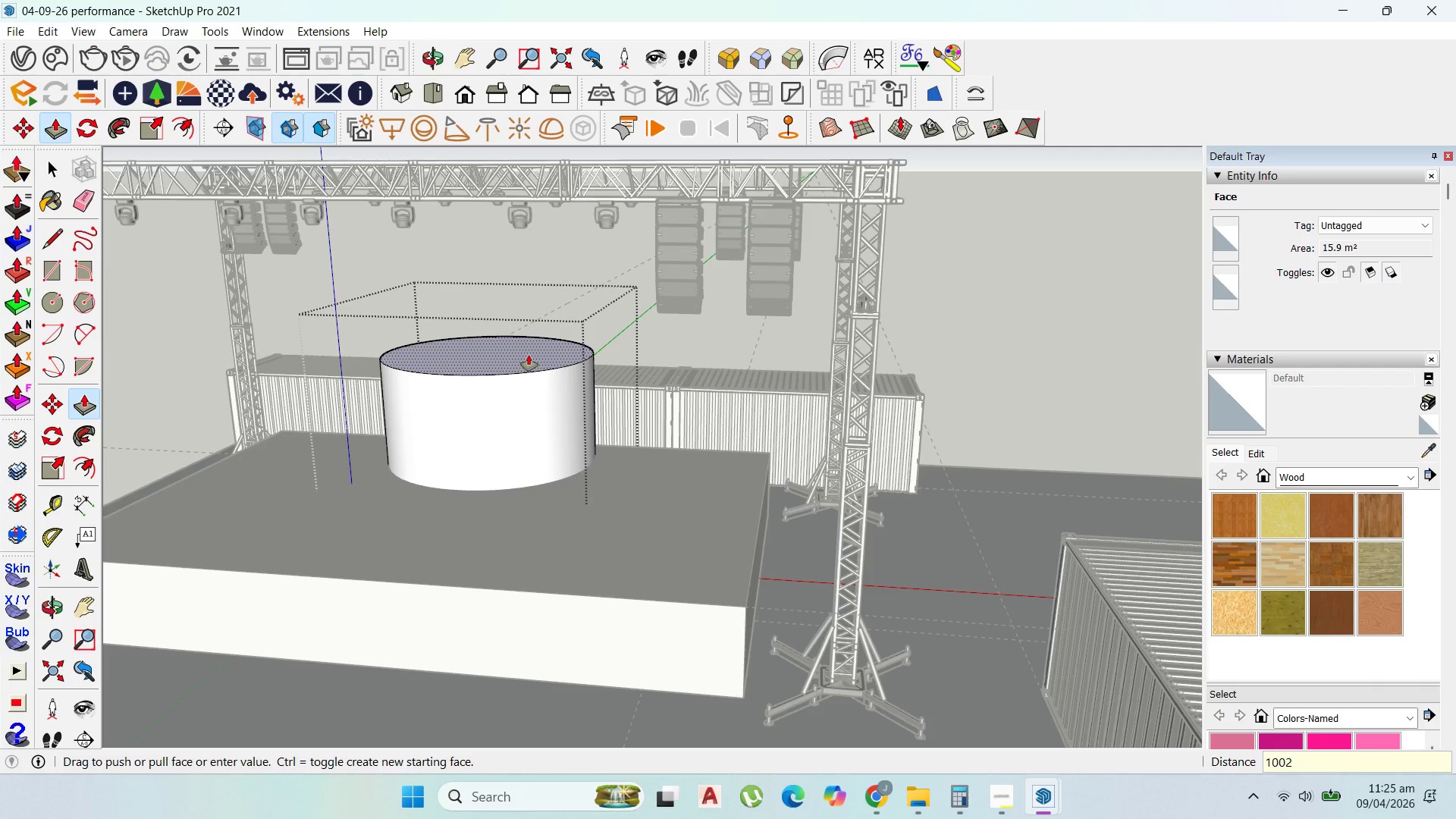 
key(Backspace)
 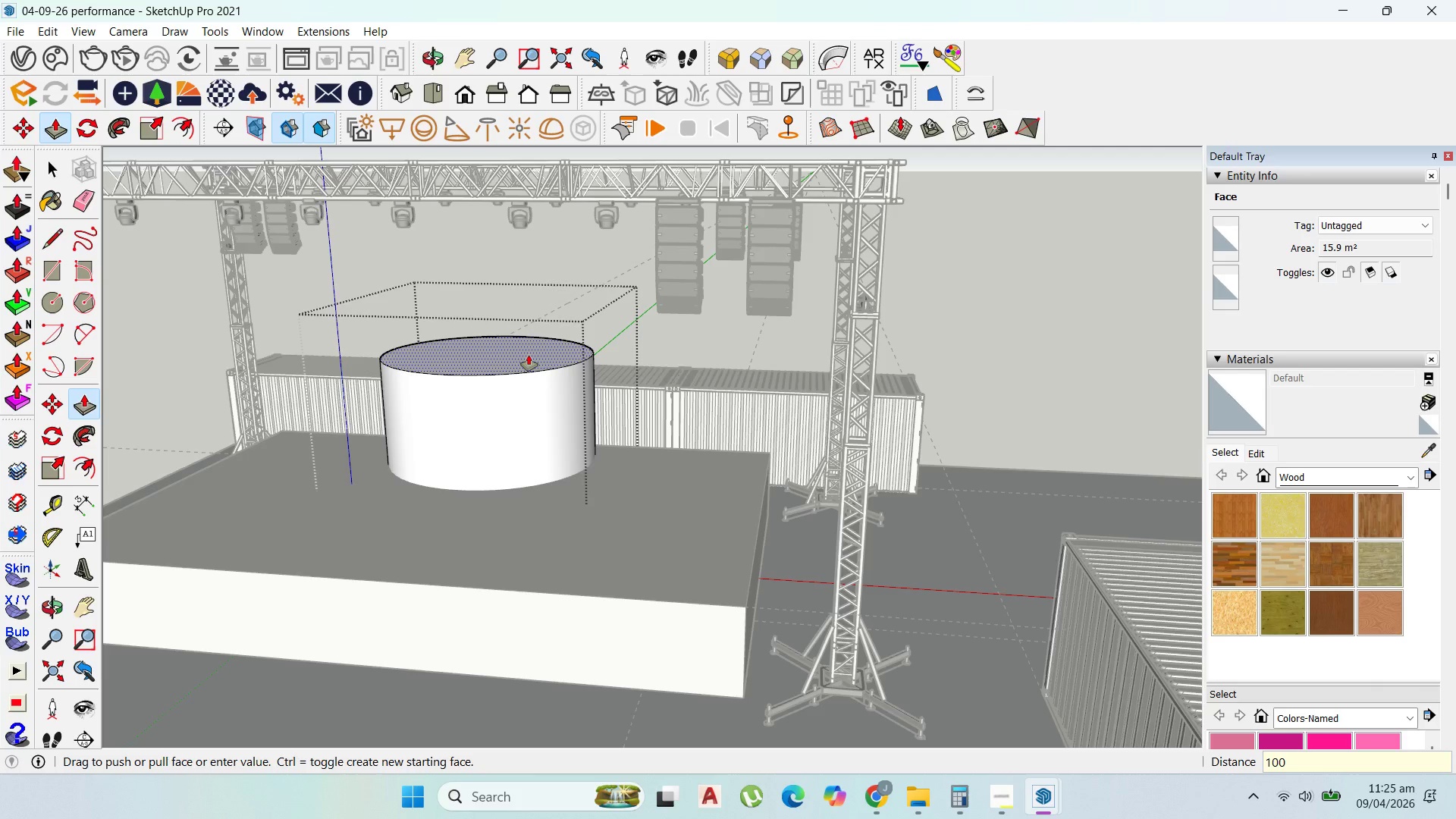 
key(1)
 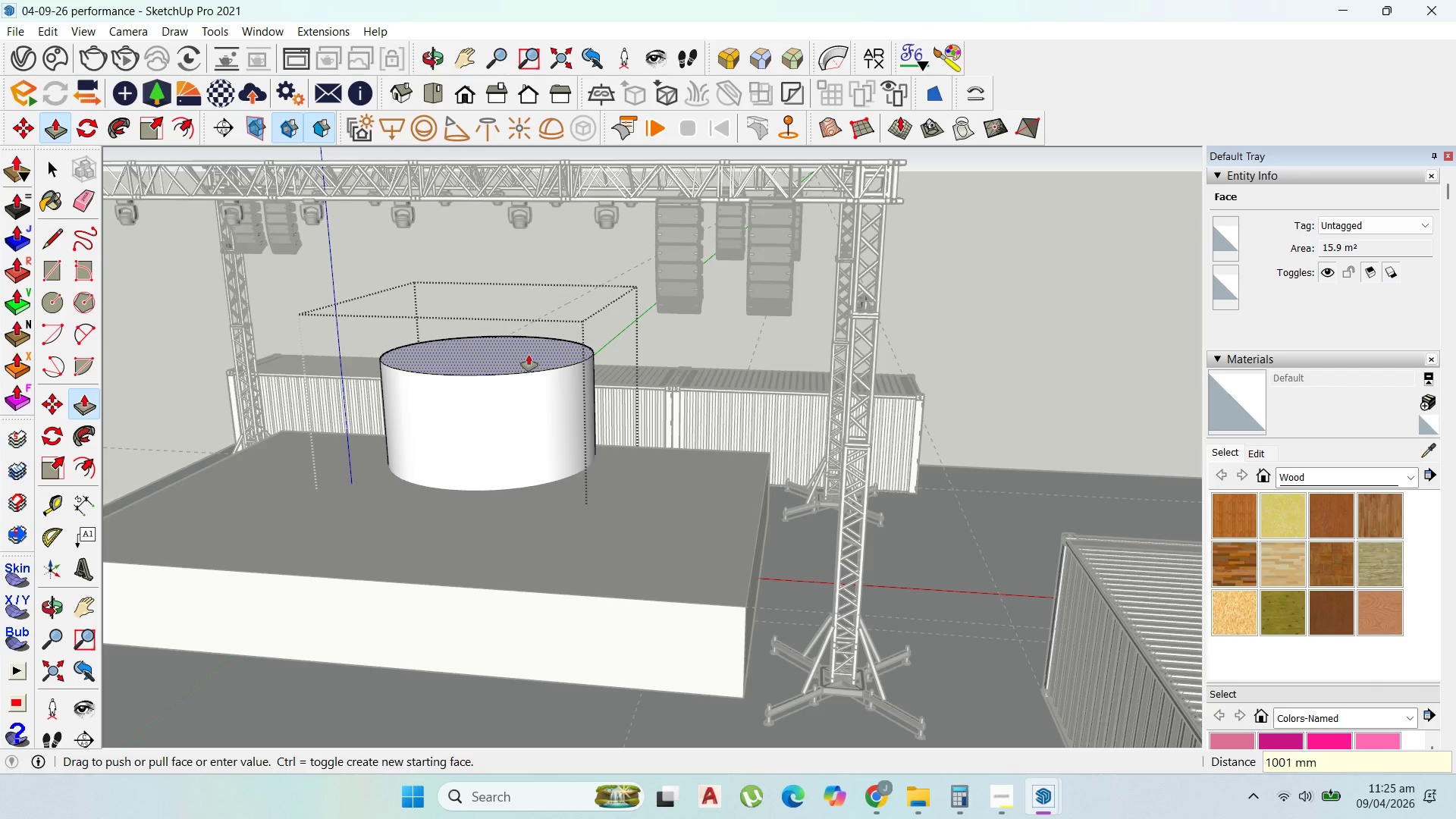 
key(Enter)
 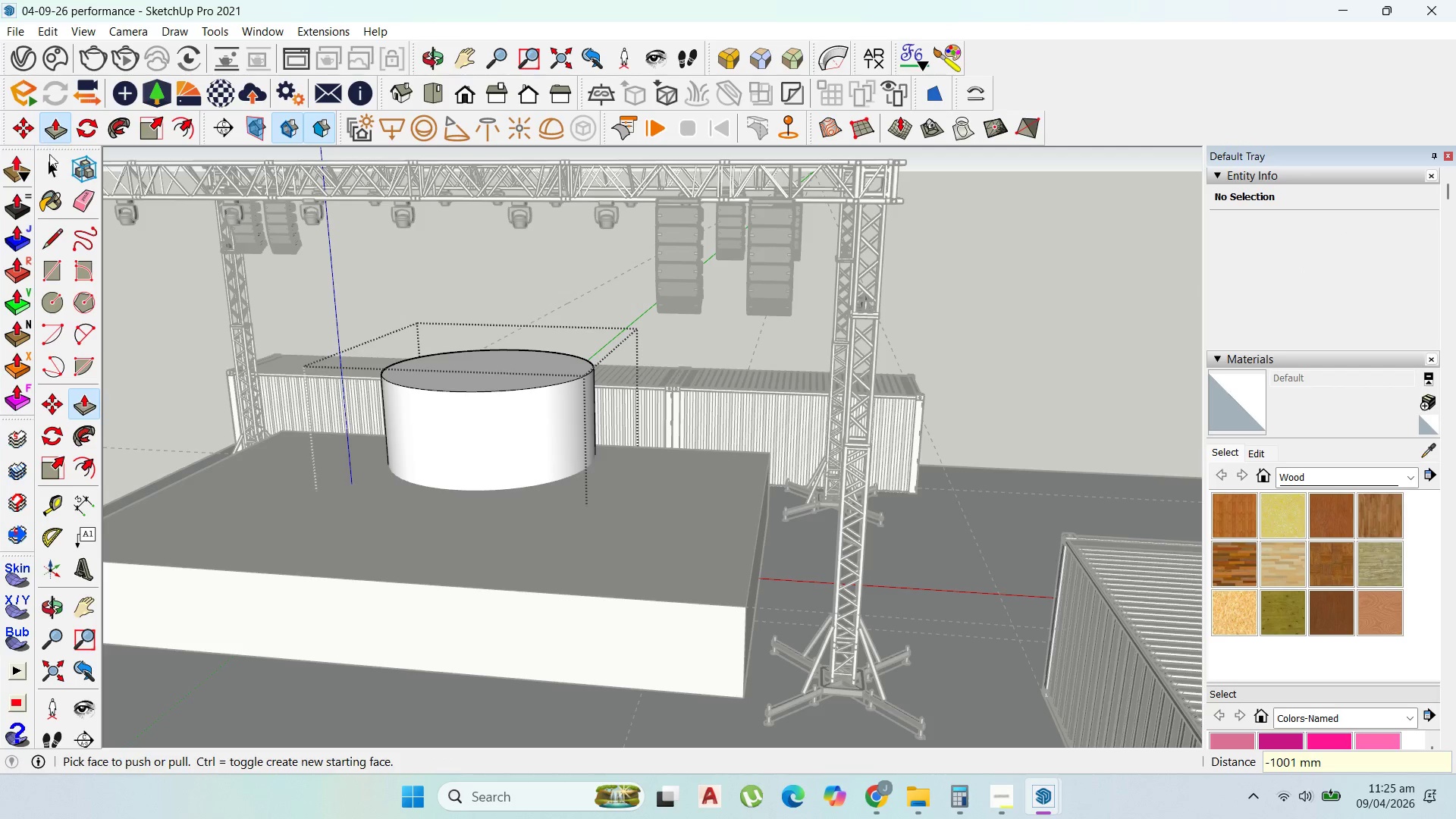 
left_click([55, 165])
 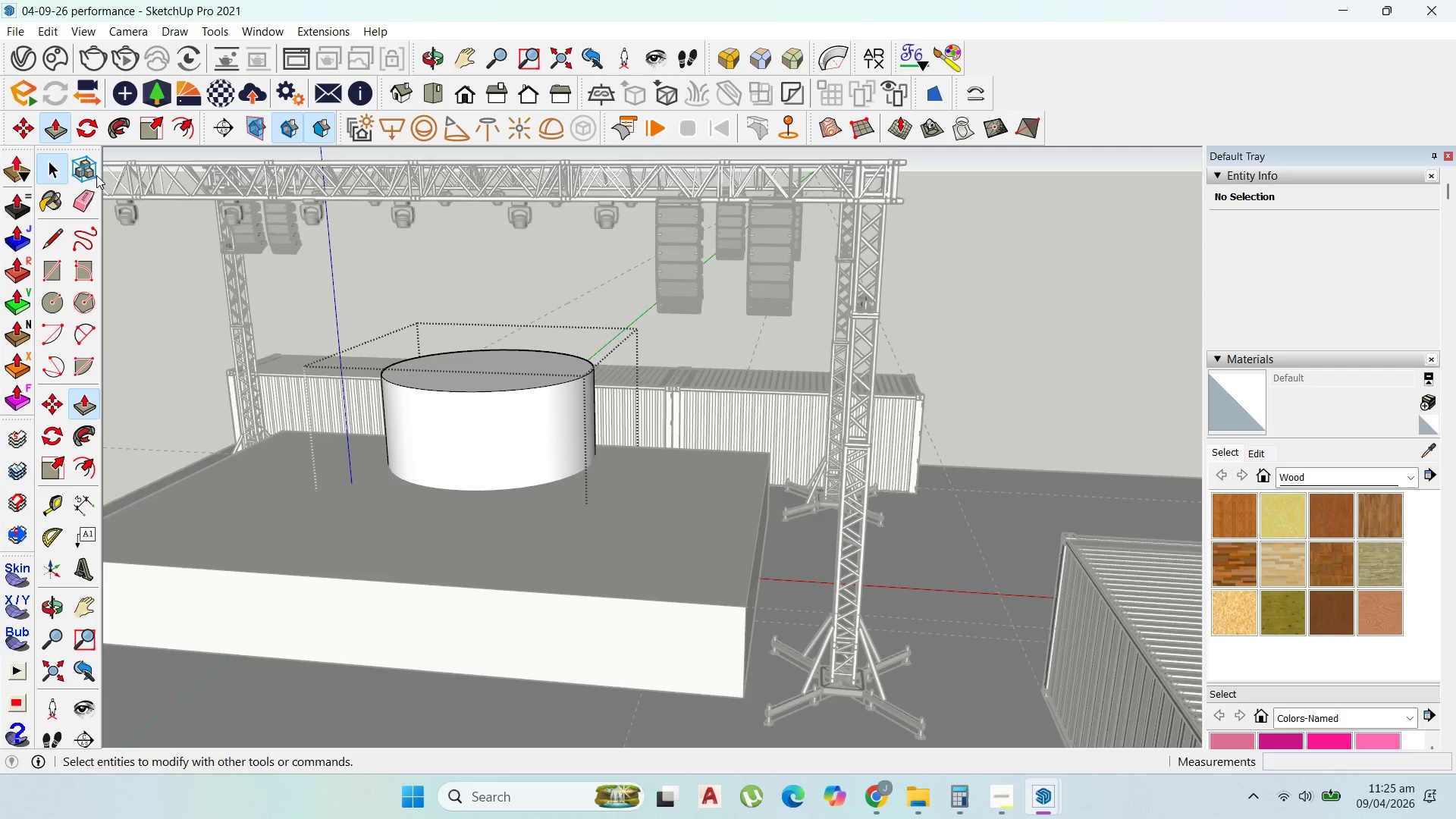 
key(Escape)
 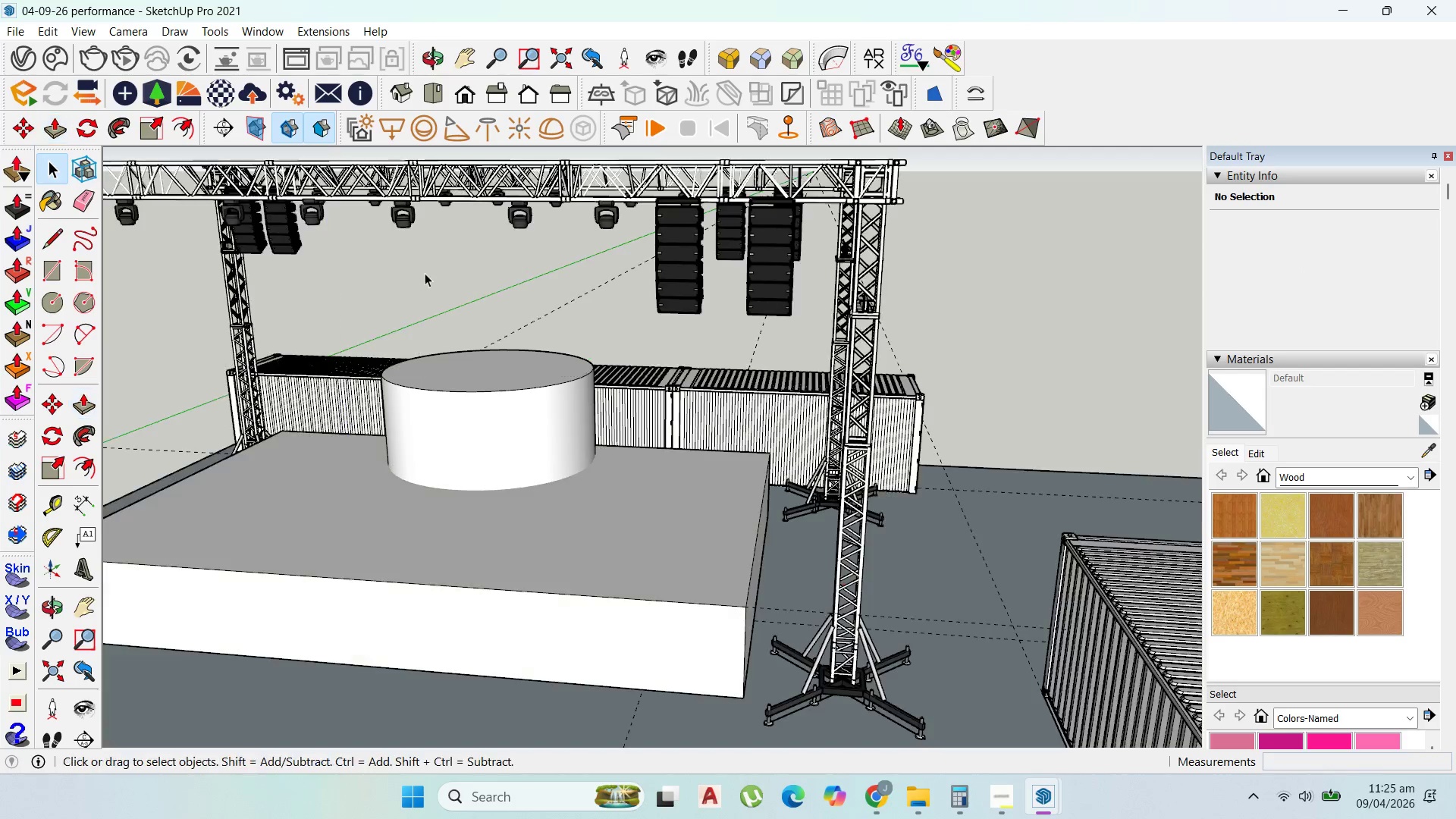 
key(Escape)
 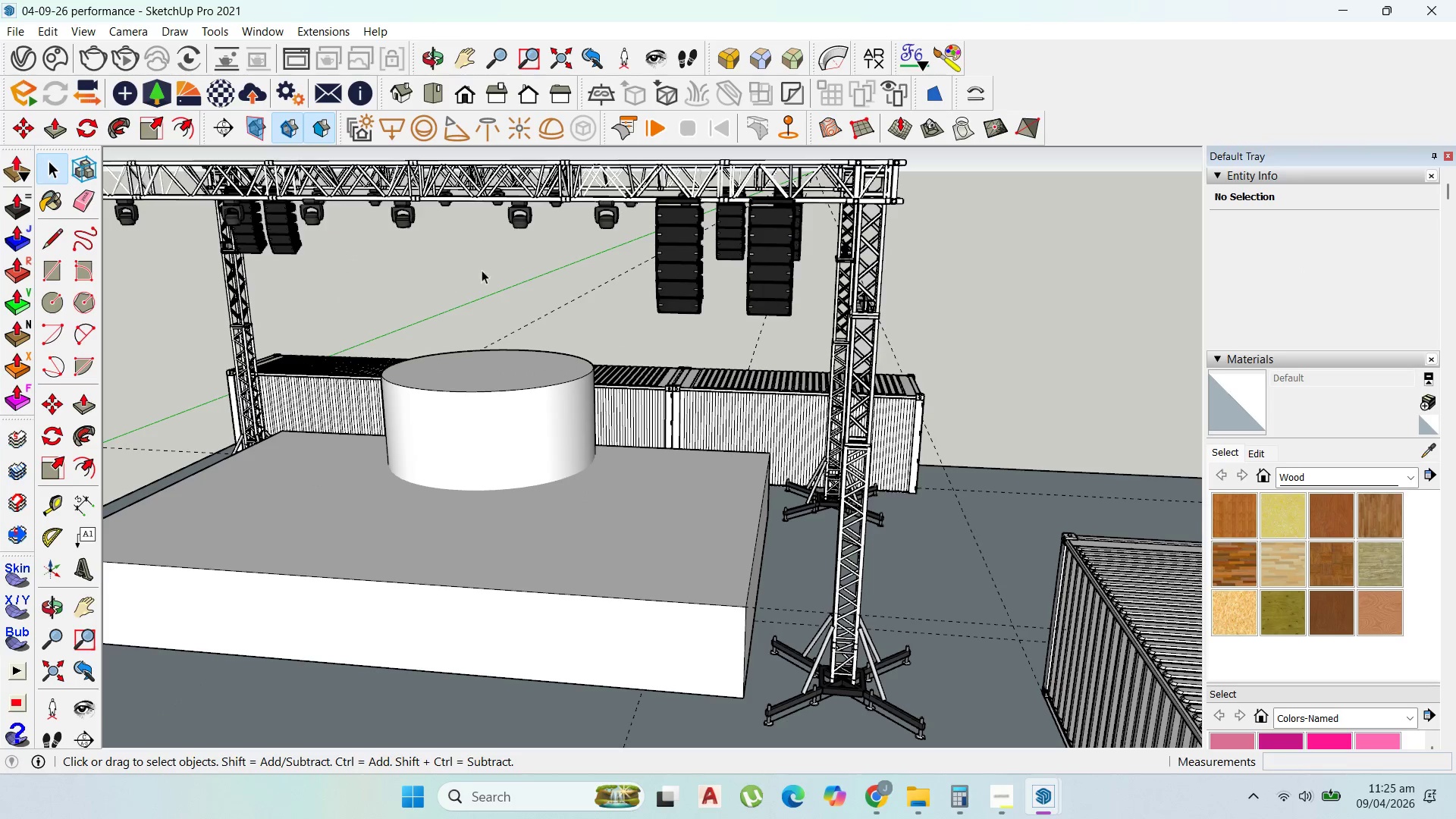 
key(Escape)
 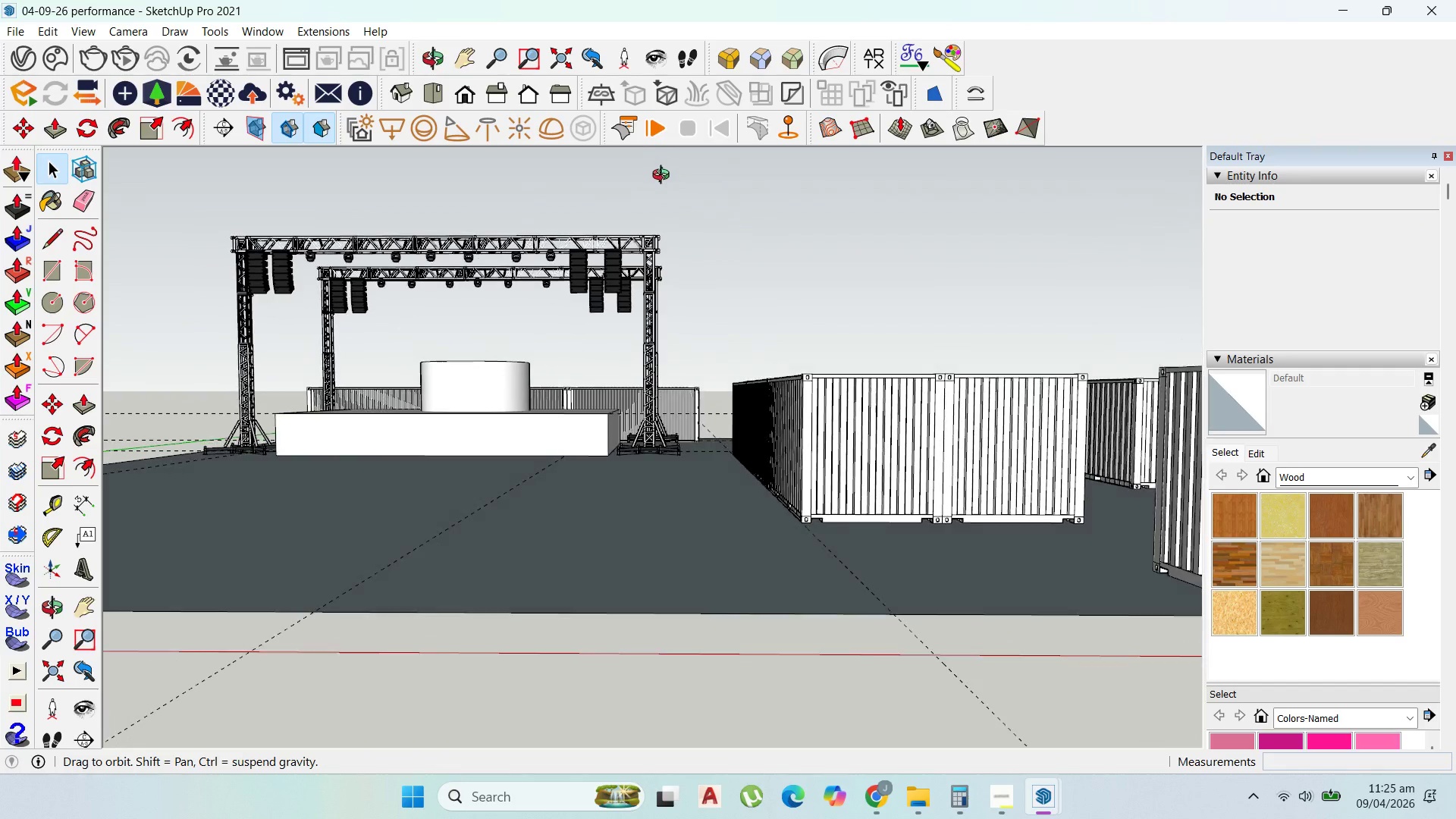 
scroll: coordinate [650, 328], scroll_direction: down, amount: 18.0
 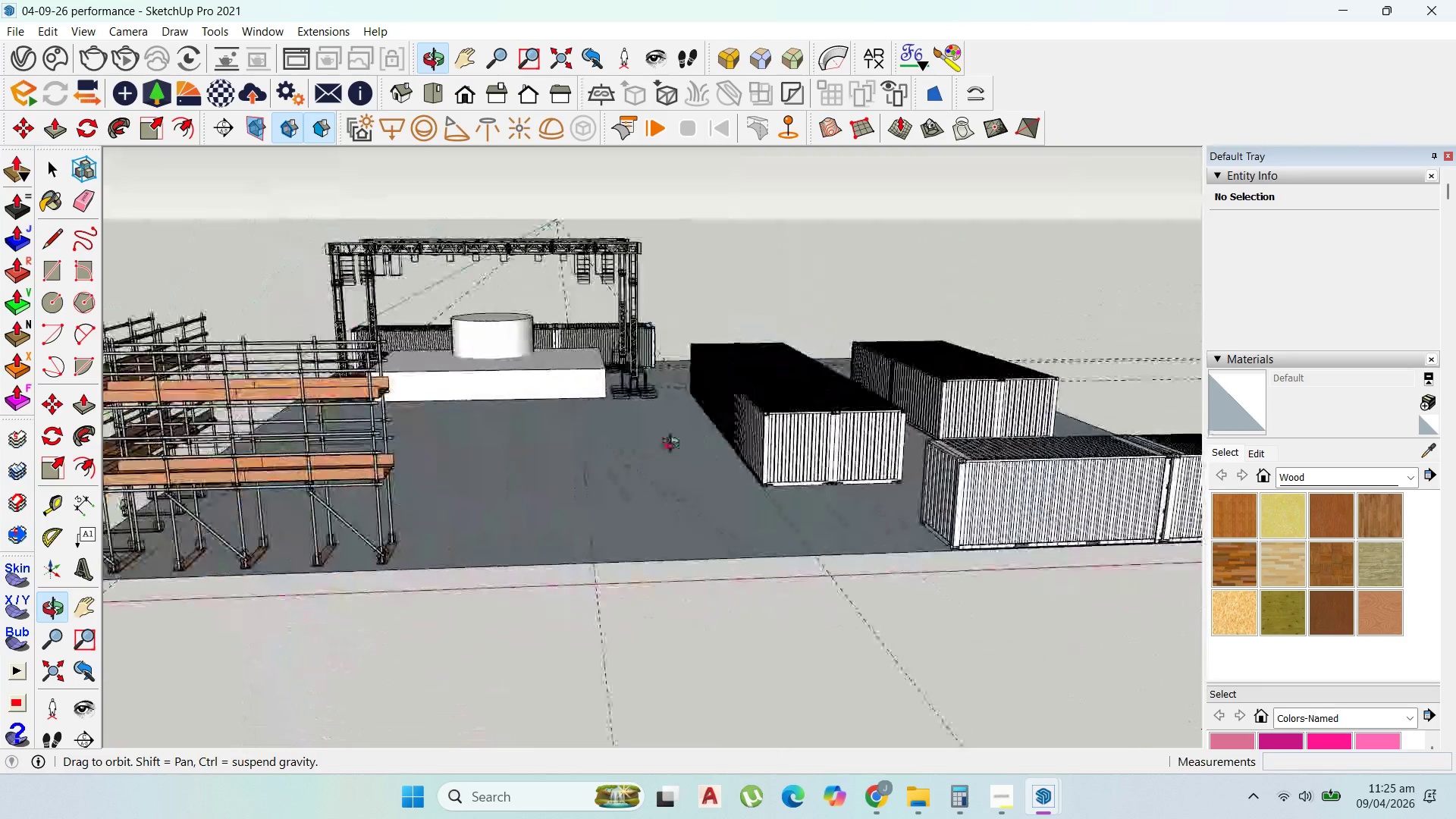 
scroll: coordinate [584, 393], scroll_direction: up, amount: 3.0
 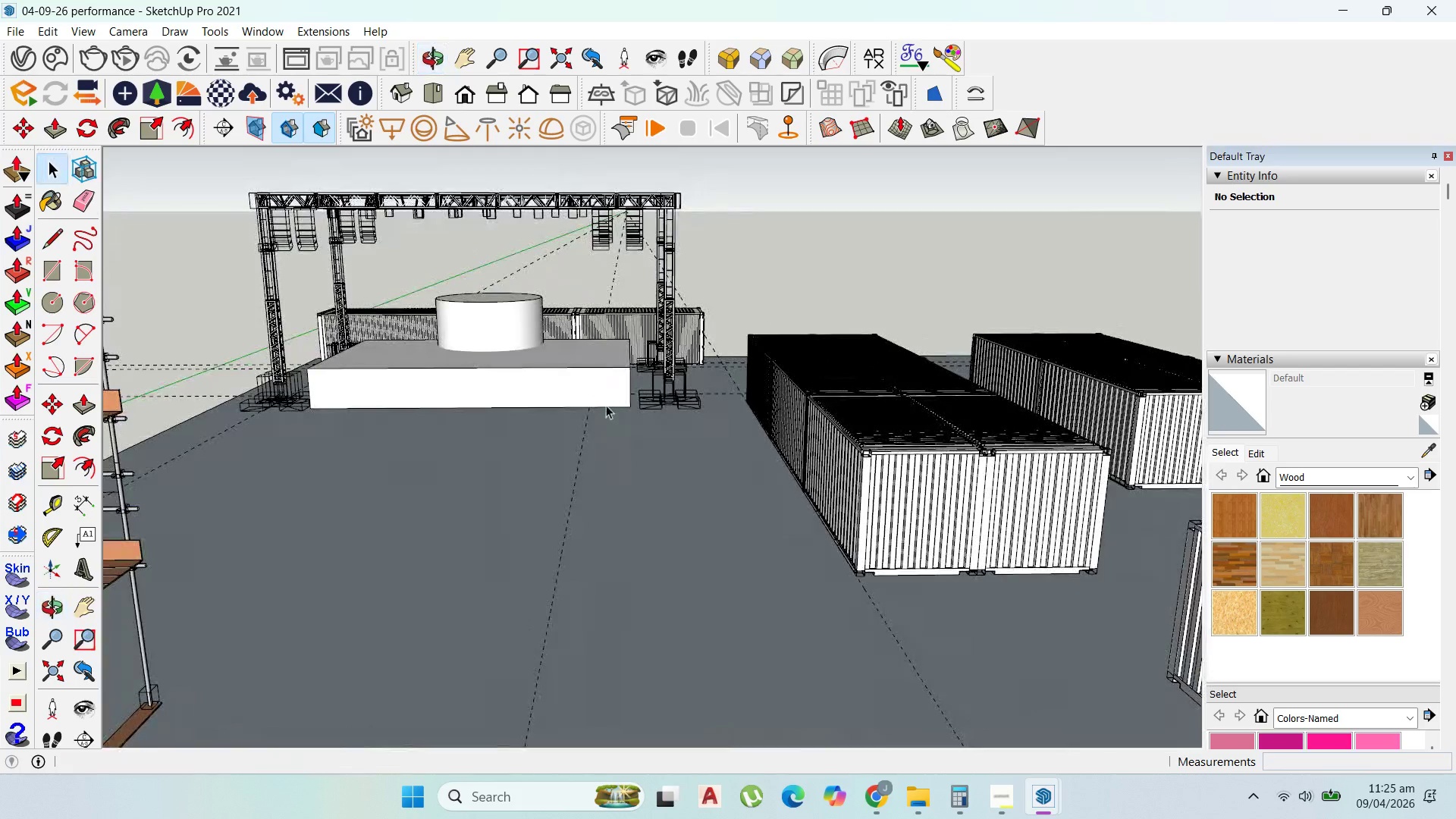 
scroll: coordinate [596, 362], scroll_direction: down, amount: 2.0
 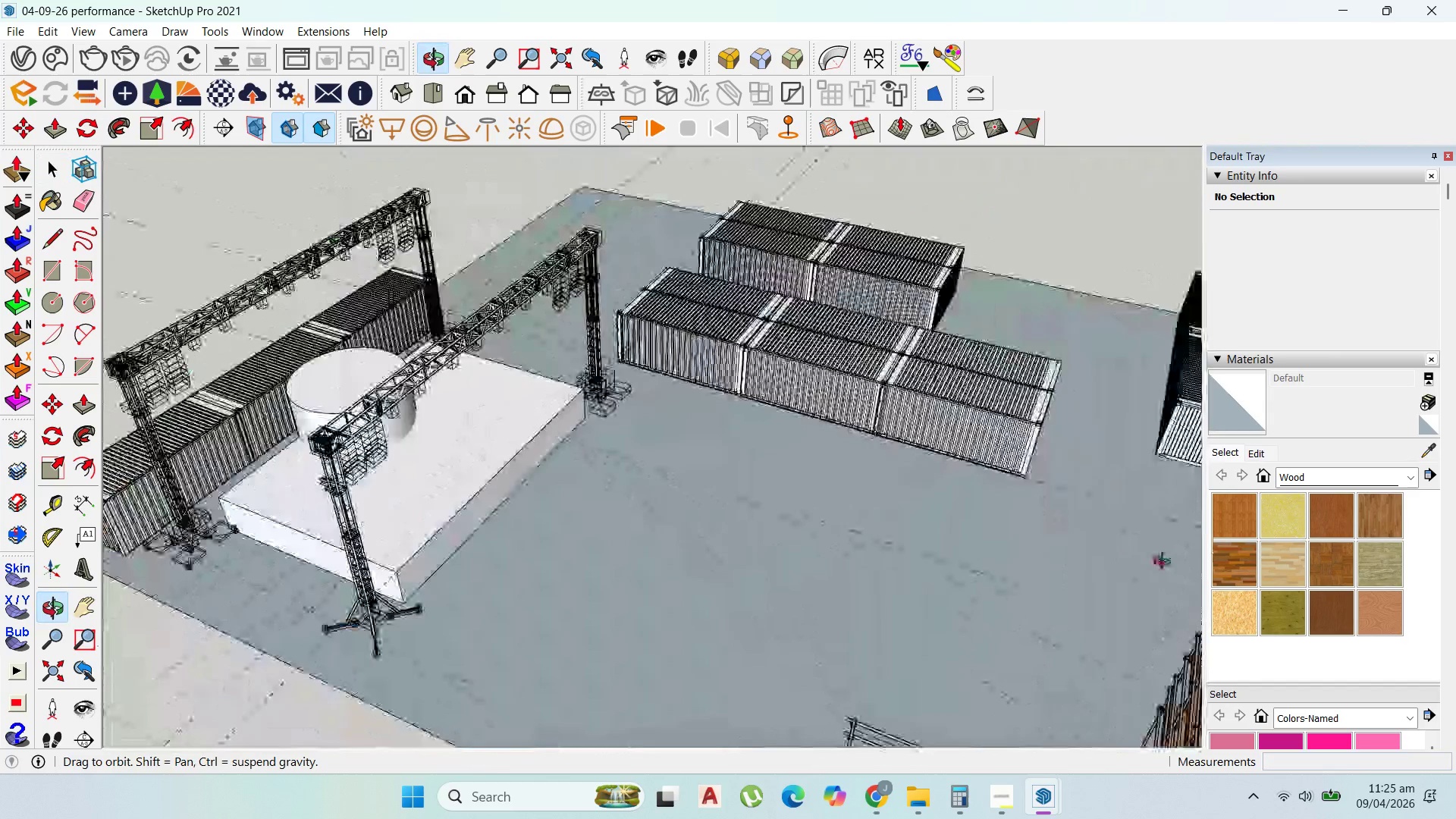 
scroll: coordinate [448, 466], scroll_direction: up, amount: 2.0
 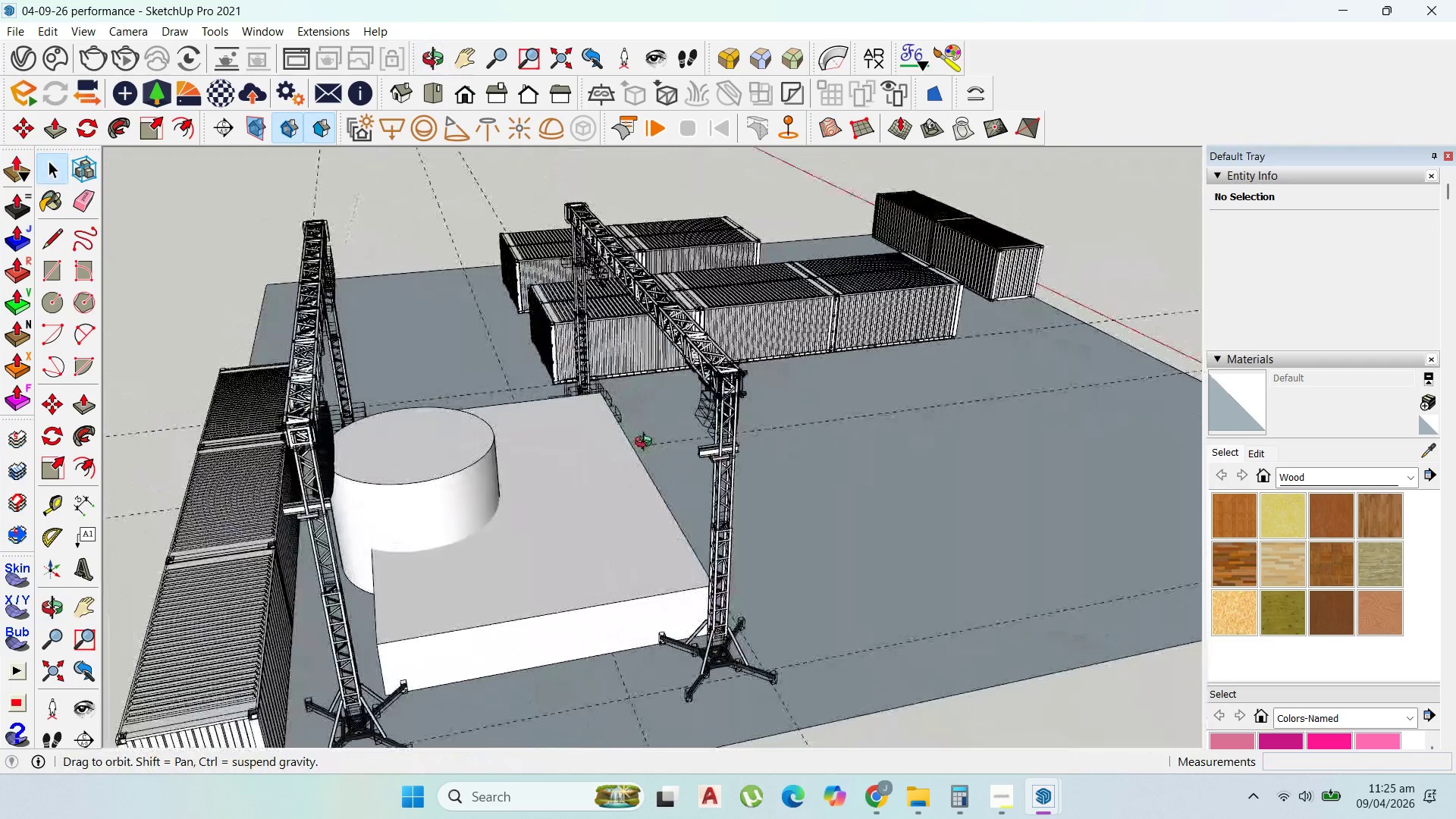 
scroll: coordinate [629, 443], scroll_direction: down, amount: 5.0
 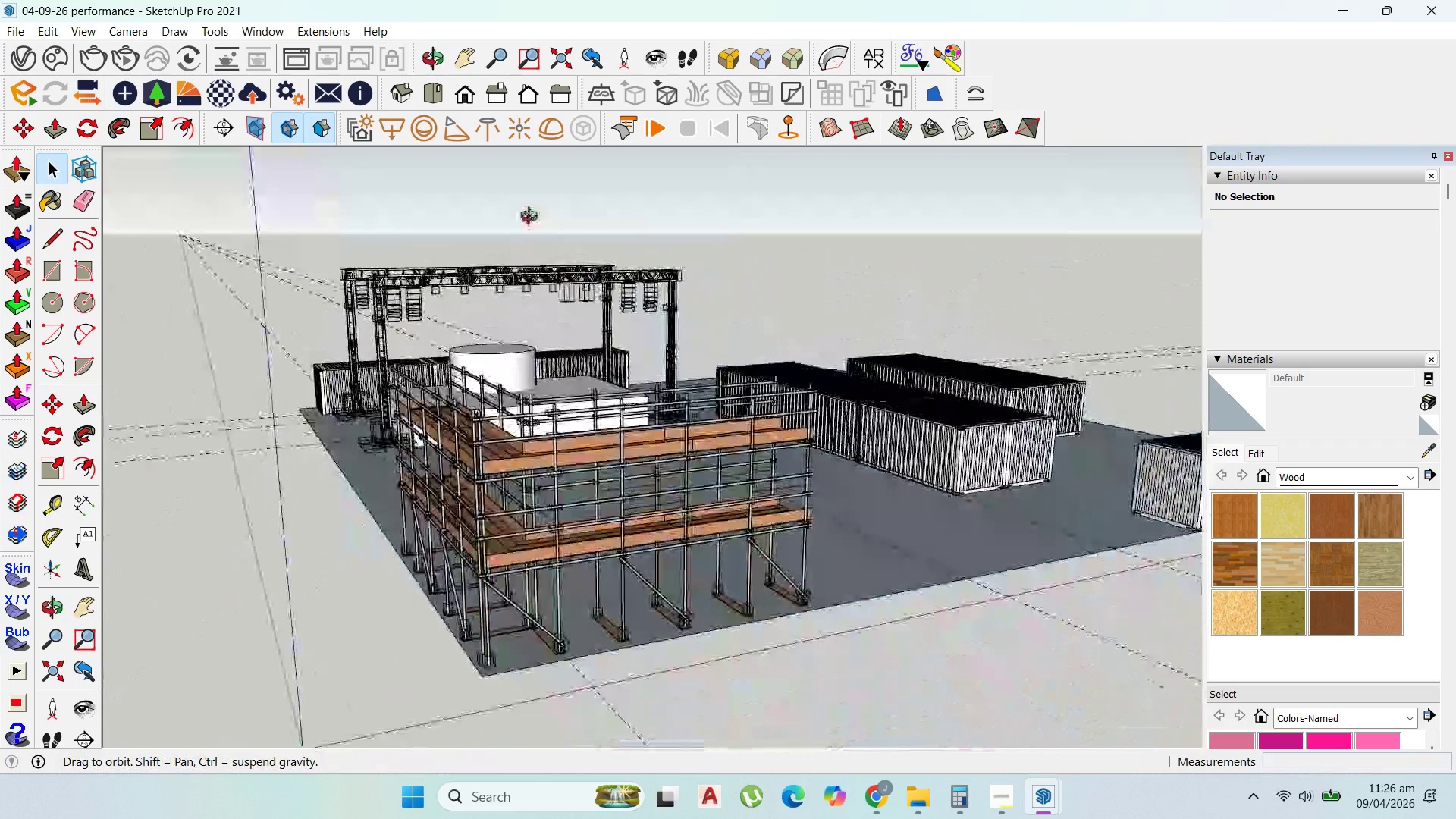 
scroll: coordinate [500, 384], scroll_direction: up, amount: 4.0
 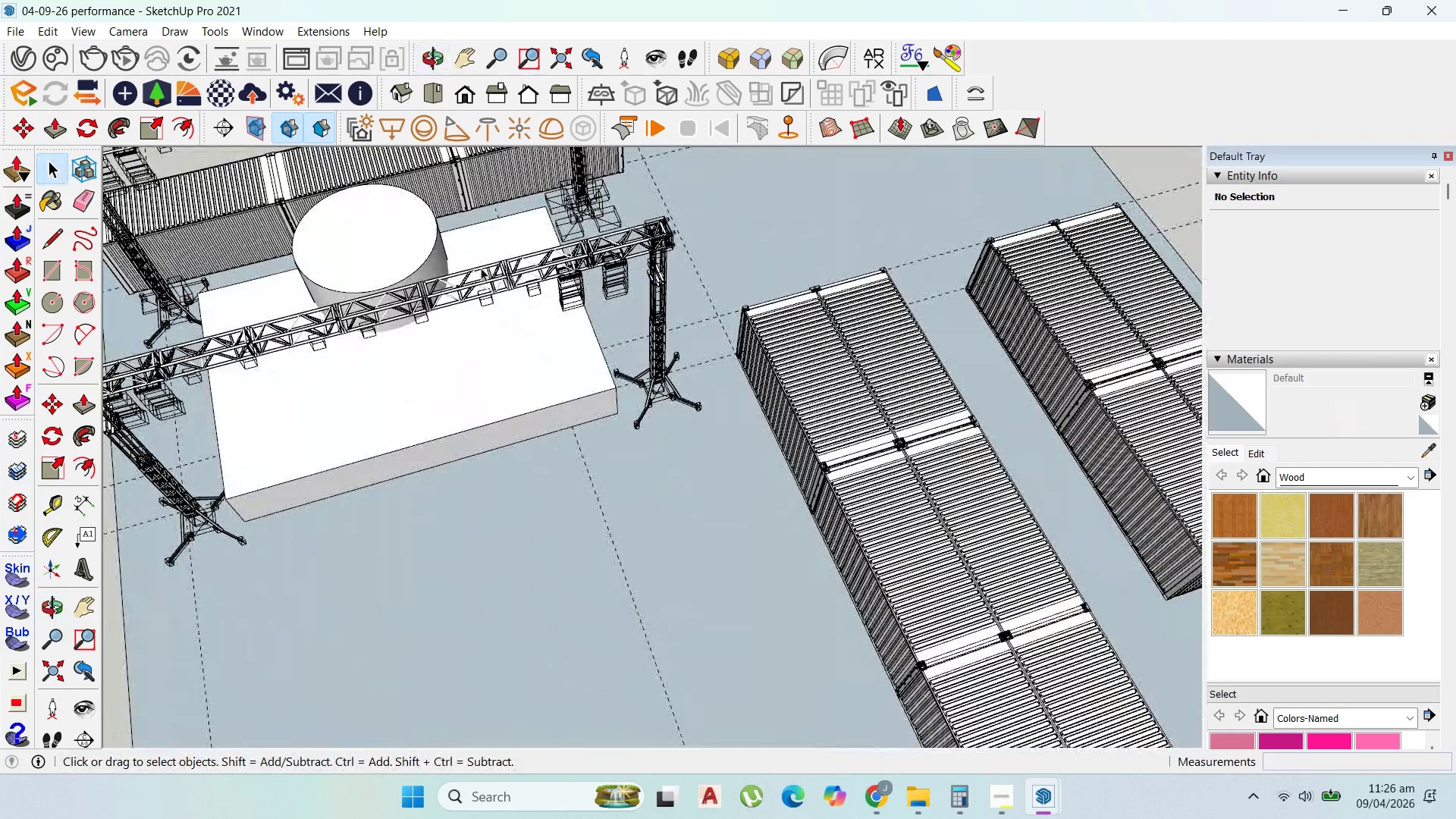 
left_click([482, 270])
 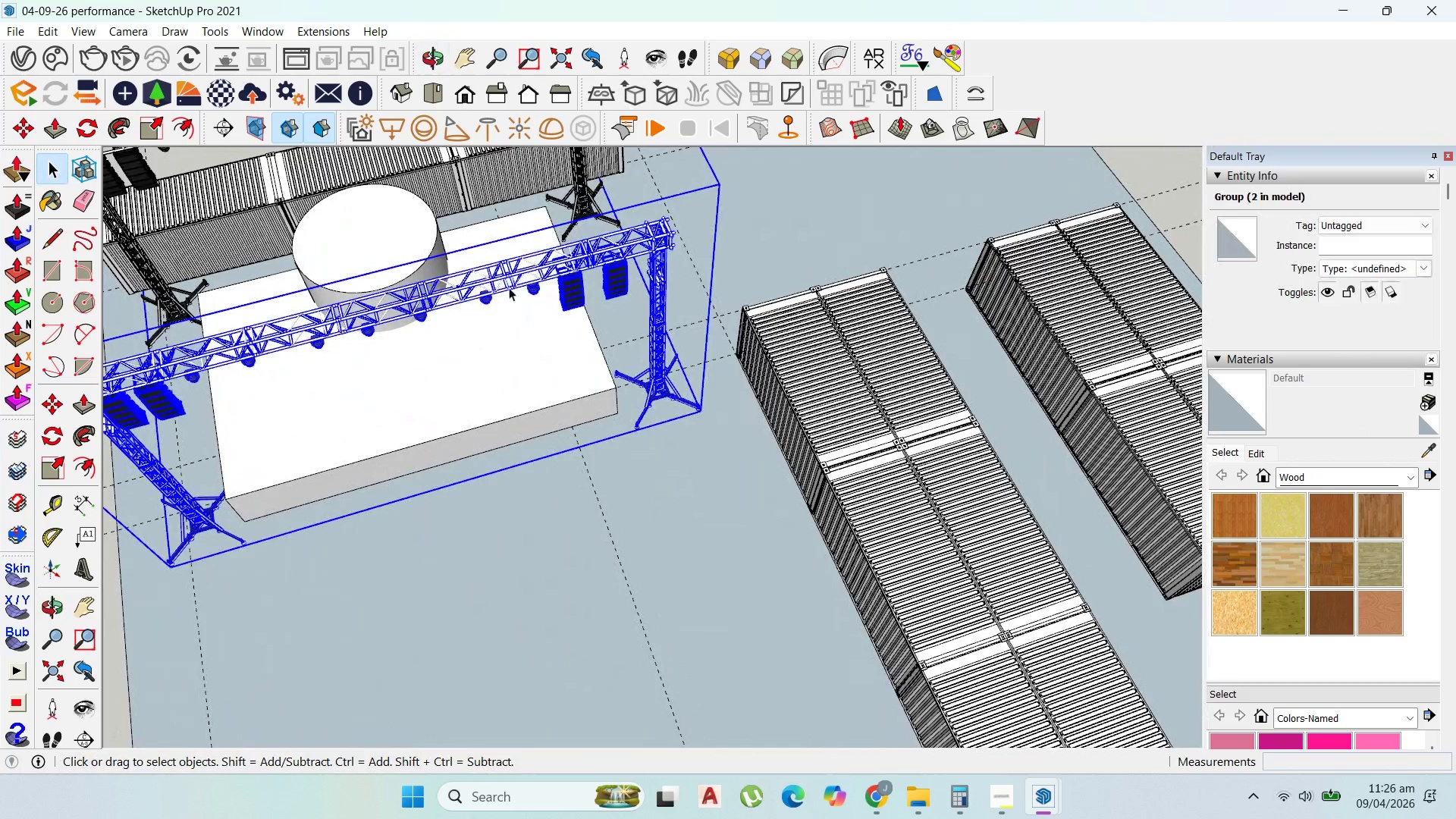 
scroll: coordinate [624, 406], scroll_direction: down, amount: 3.0
 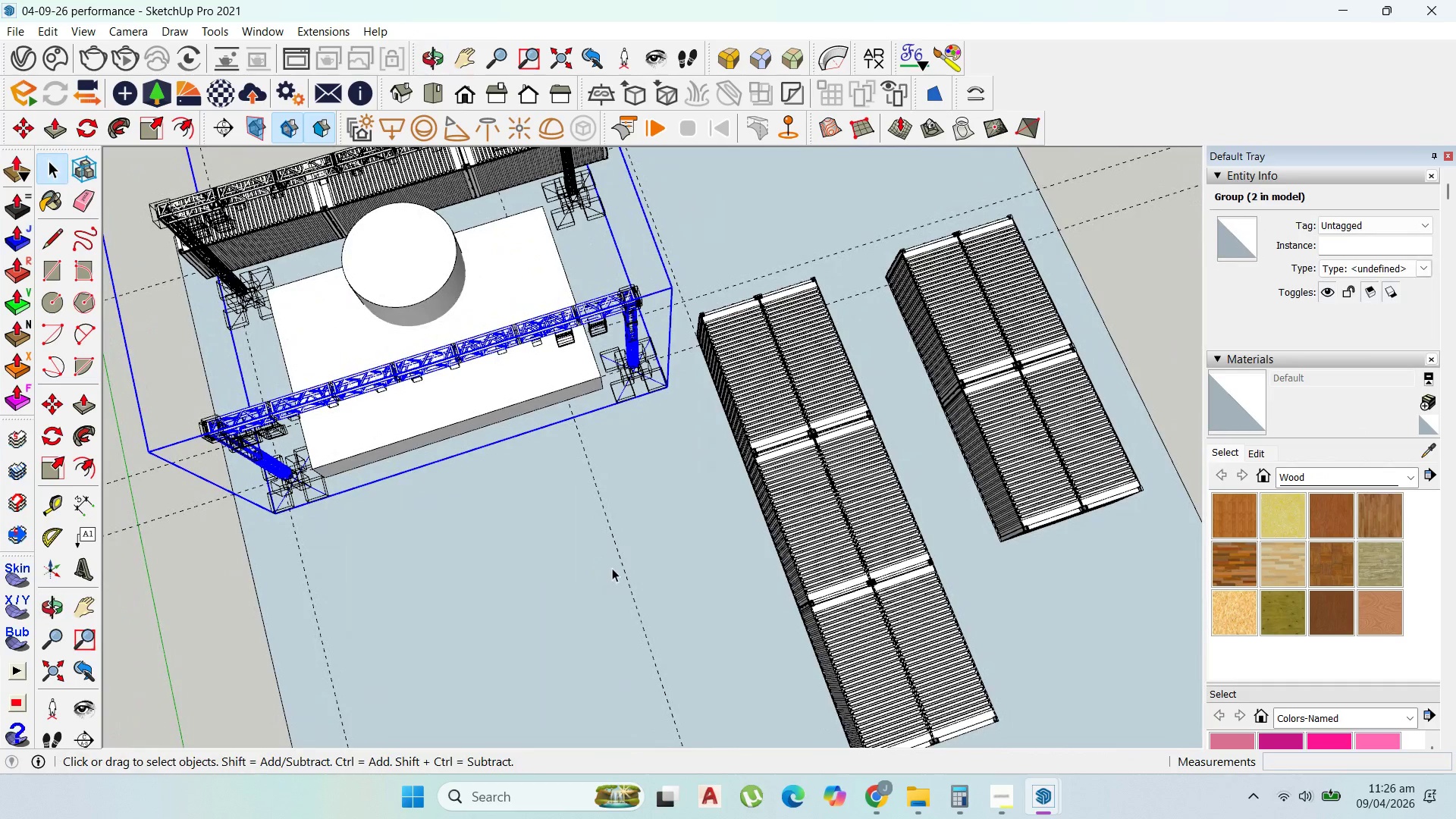 
scroll: coordinate [717, 484], scroll_direction: up, amount: 15.0
 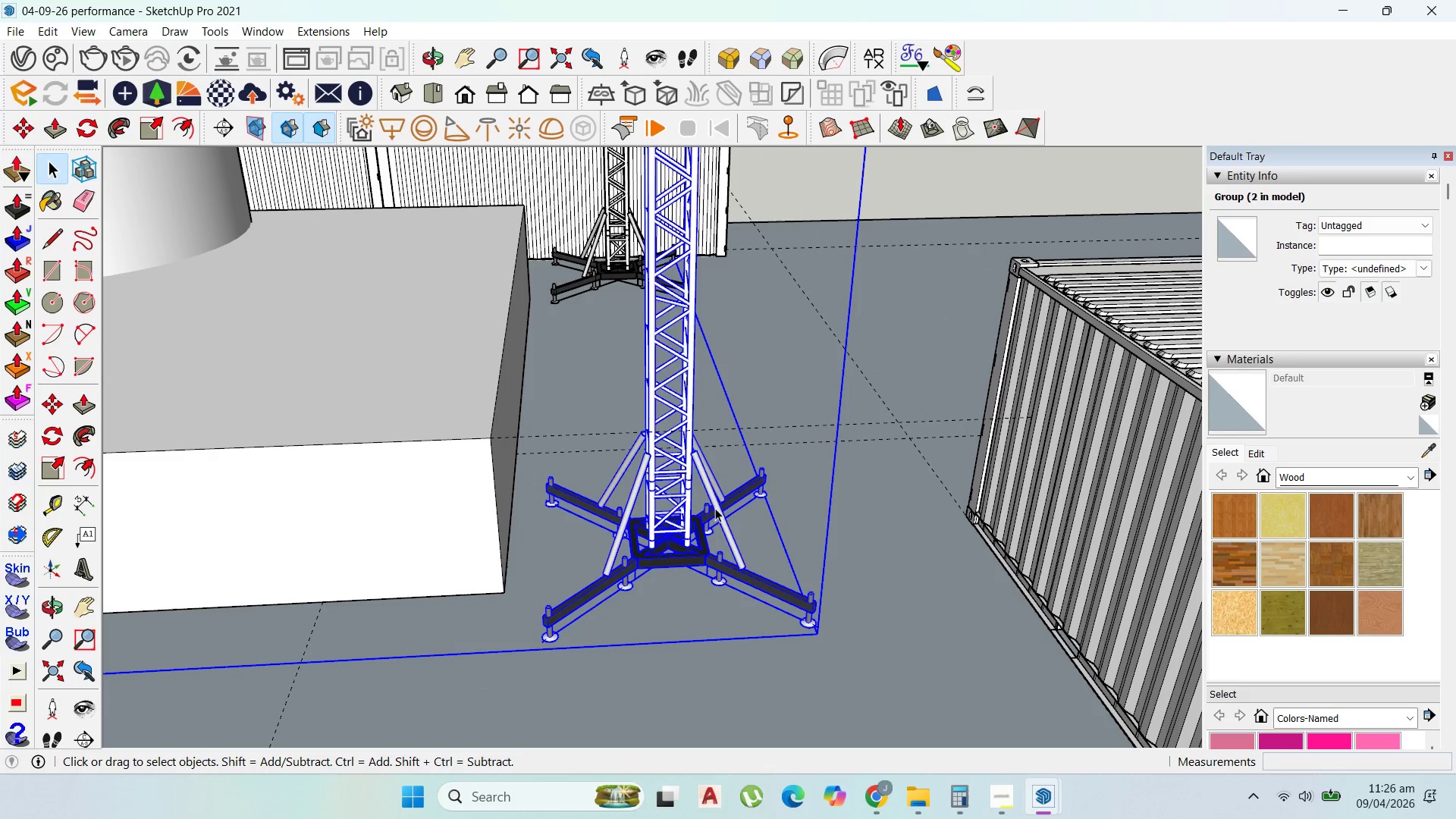 
wait(7.73)
 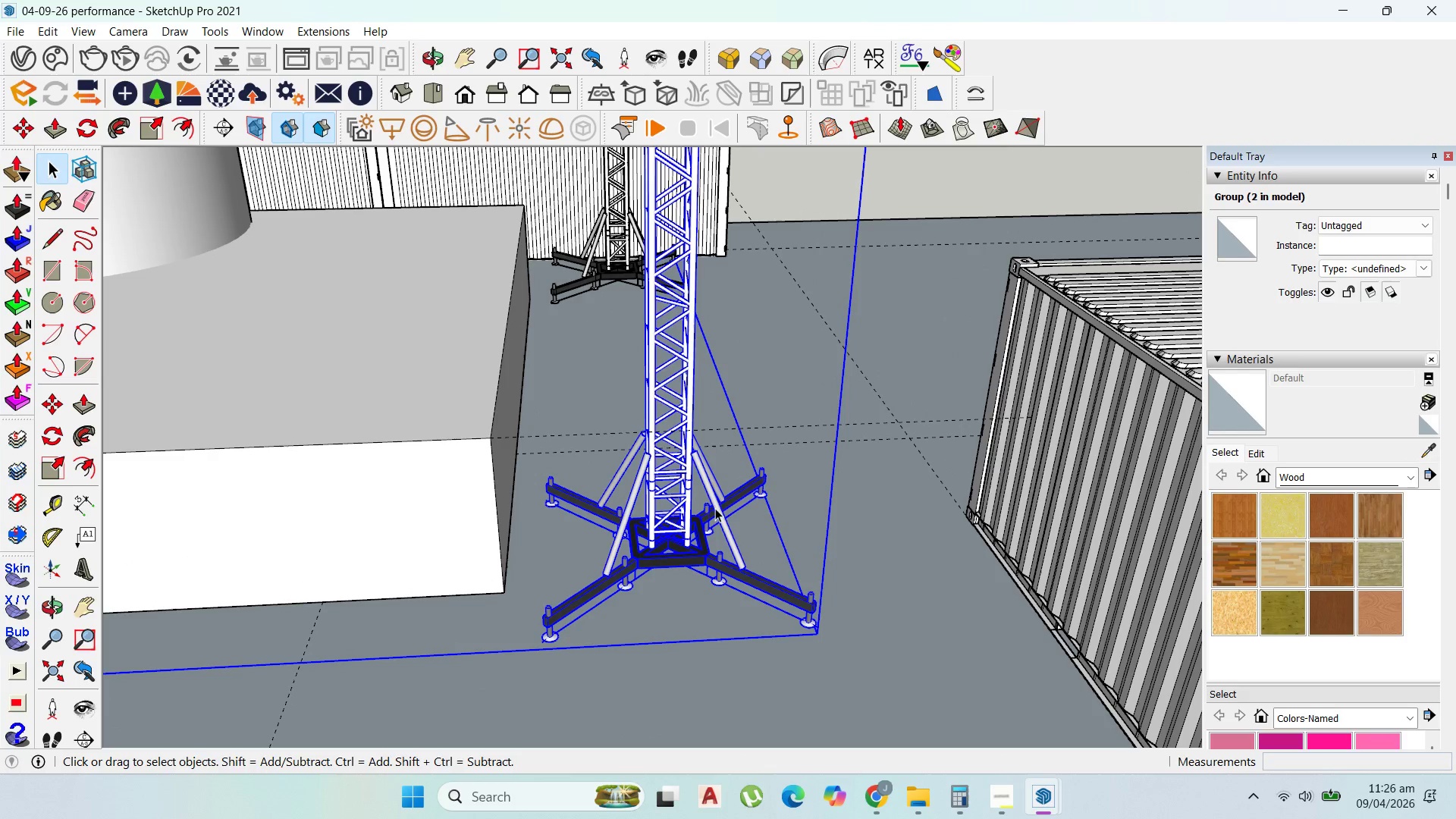 
scroll: coordinate [714, 512], scroll_direction: down, amount: 11.0
 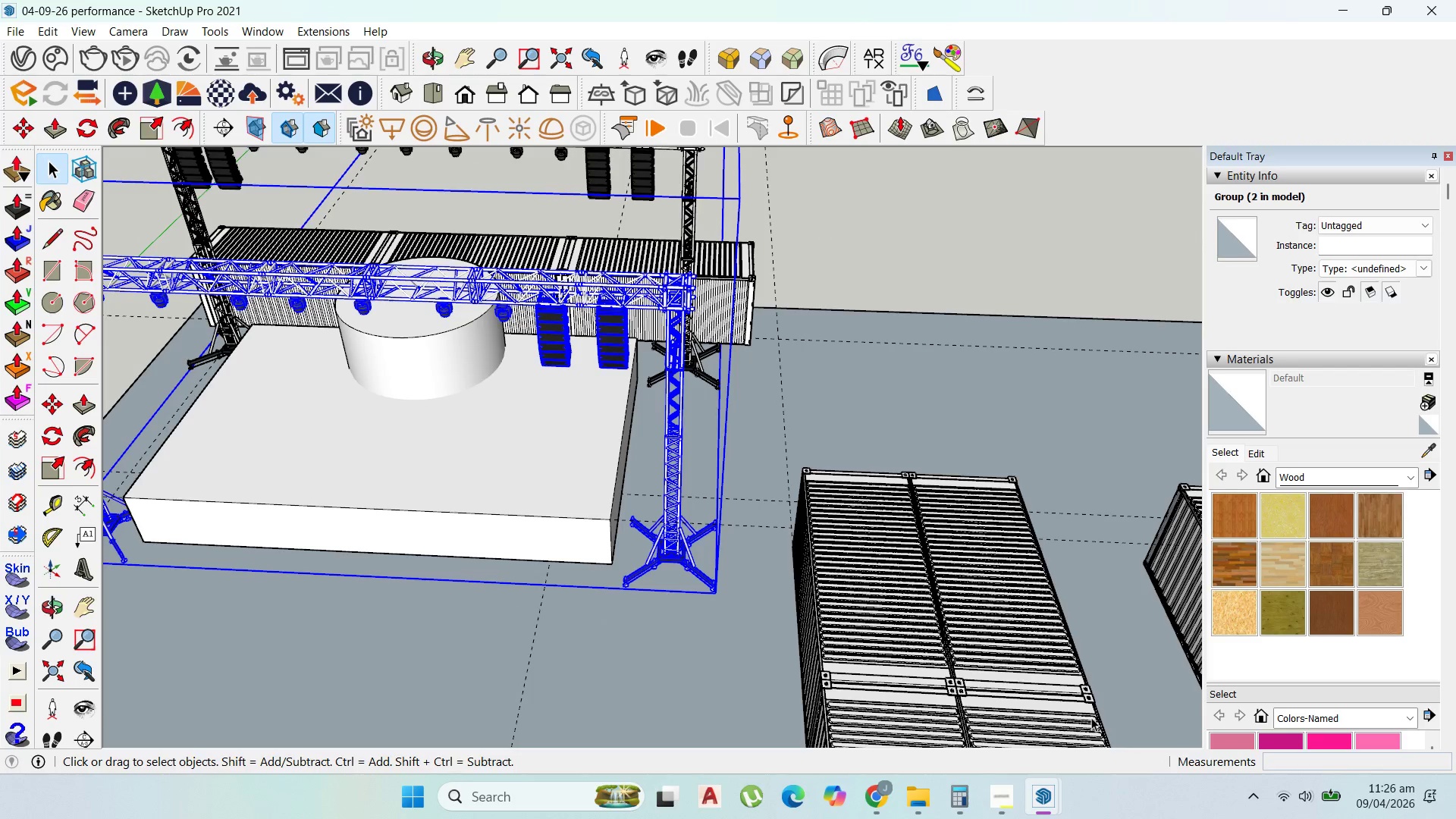 
wait(5.37)
 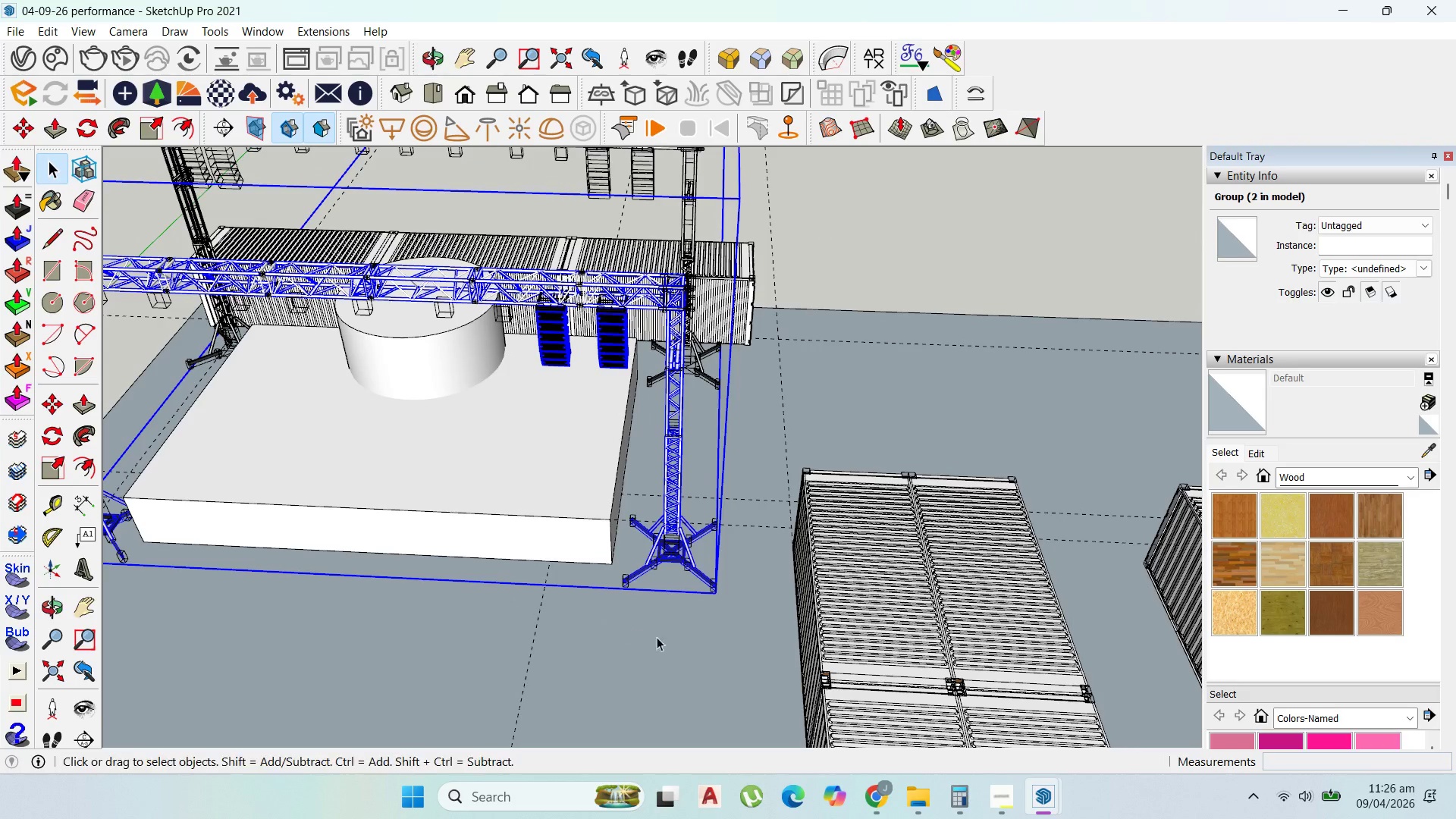 
left_click([984, 778])